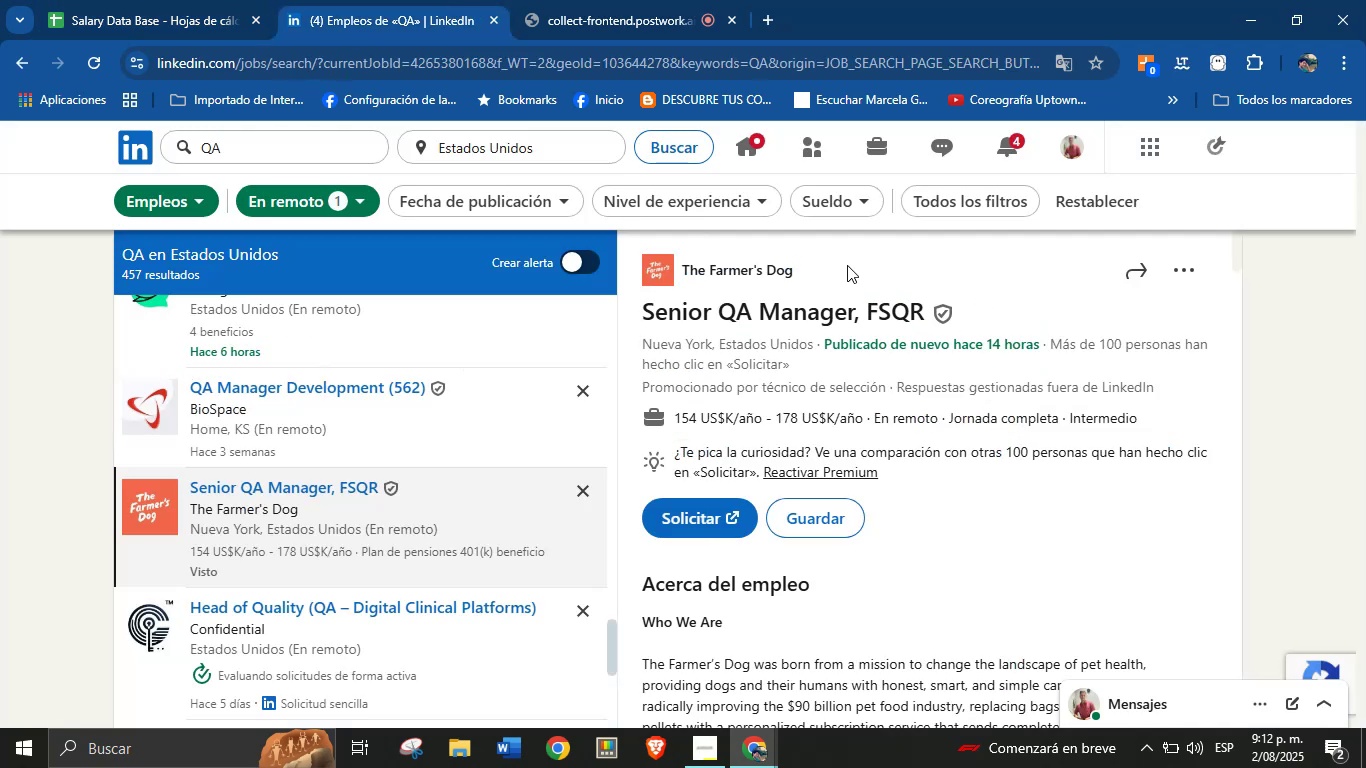 
left_click_drag(start_coordinate=[820, 266], to_coordinate=[683, 270])
 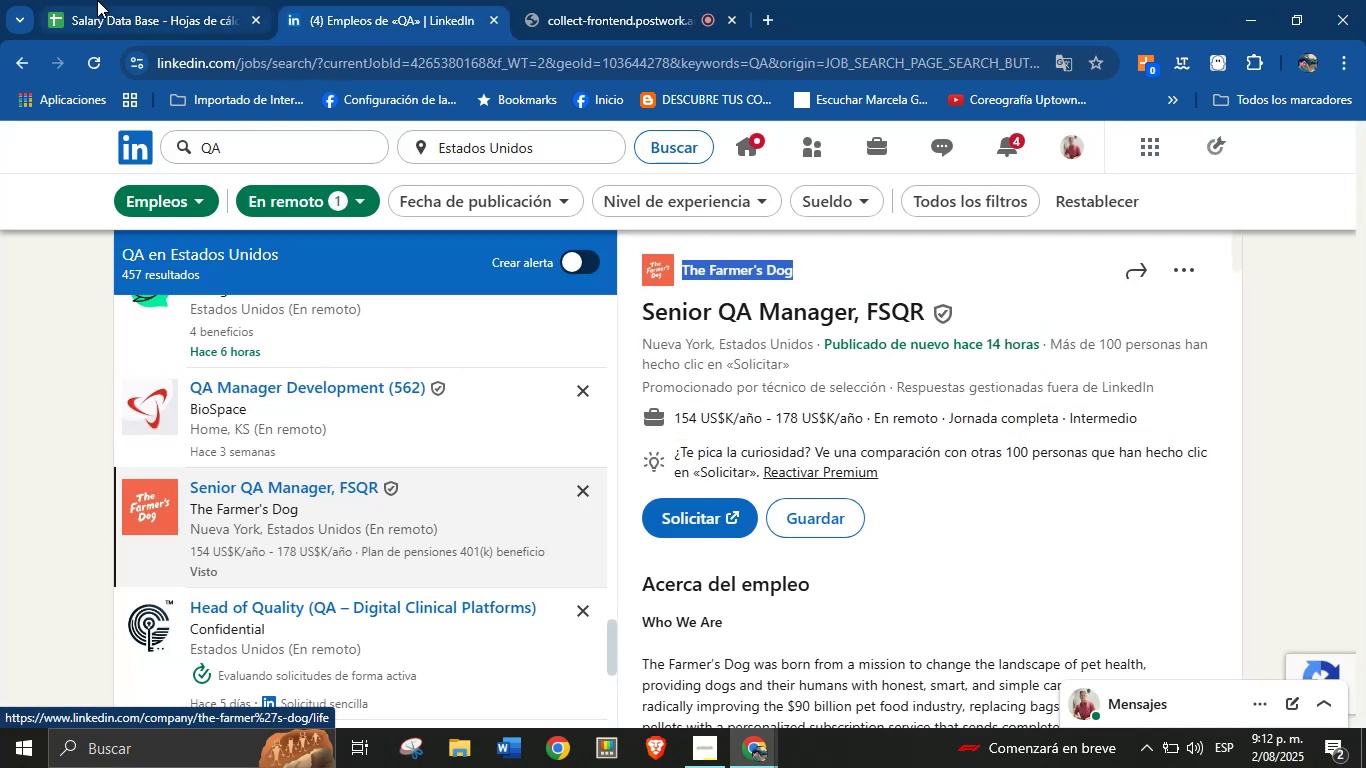 
key(Control+C)
 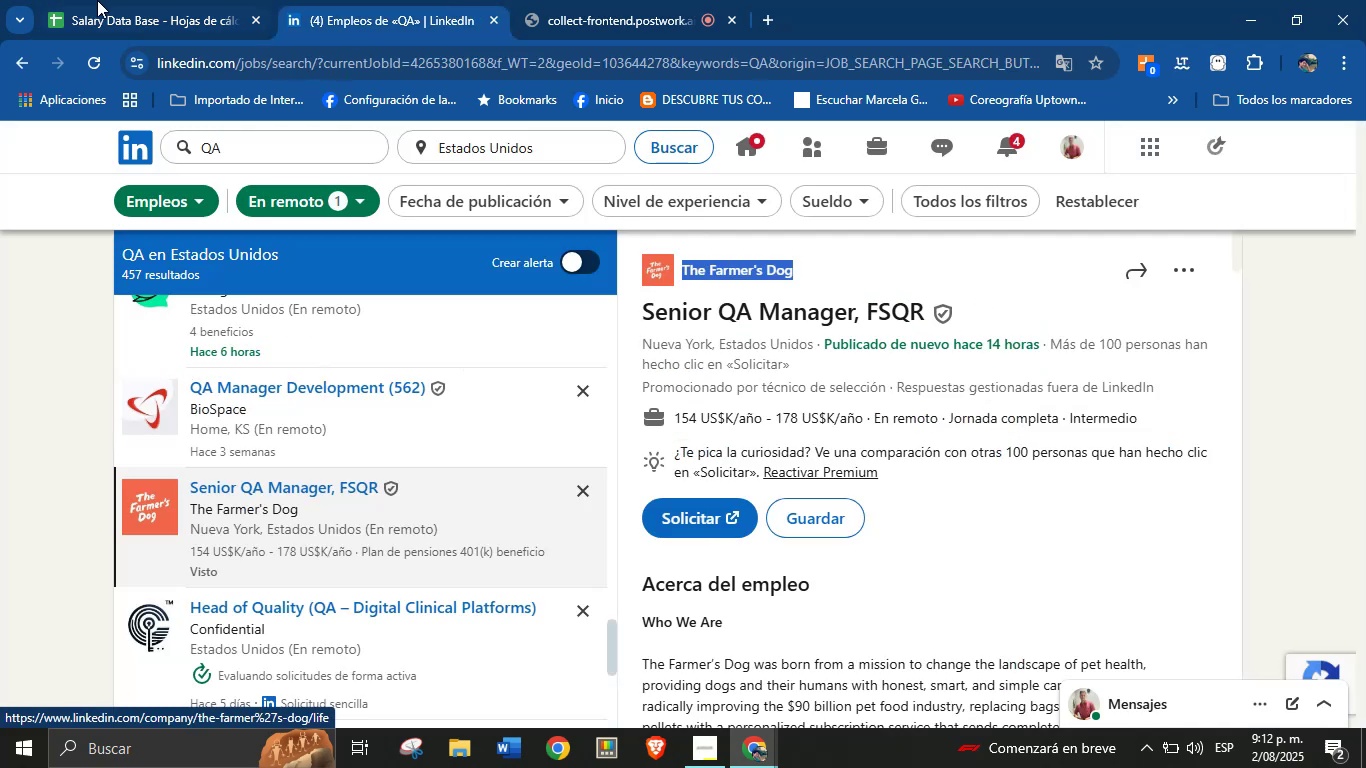 
left_click([137, 0])
 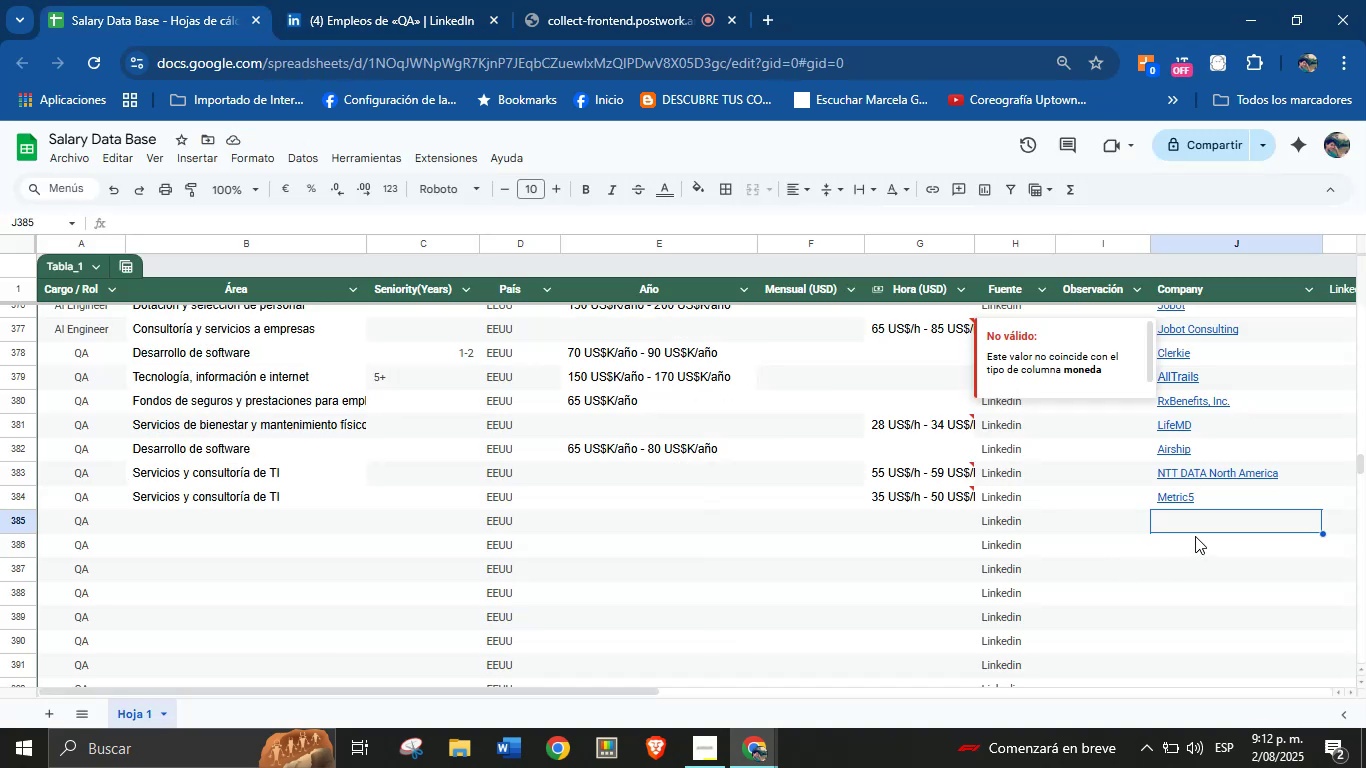 
left_click([1187, 522])
 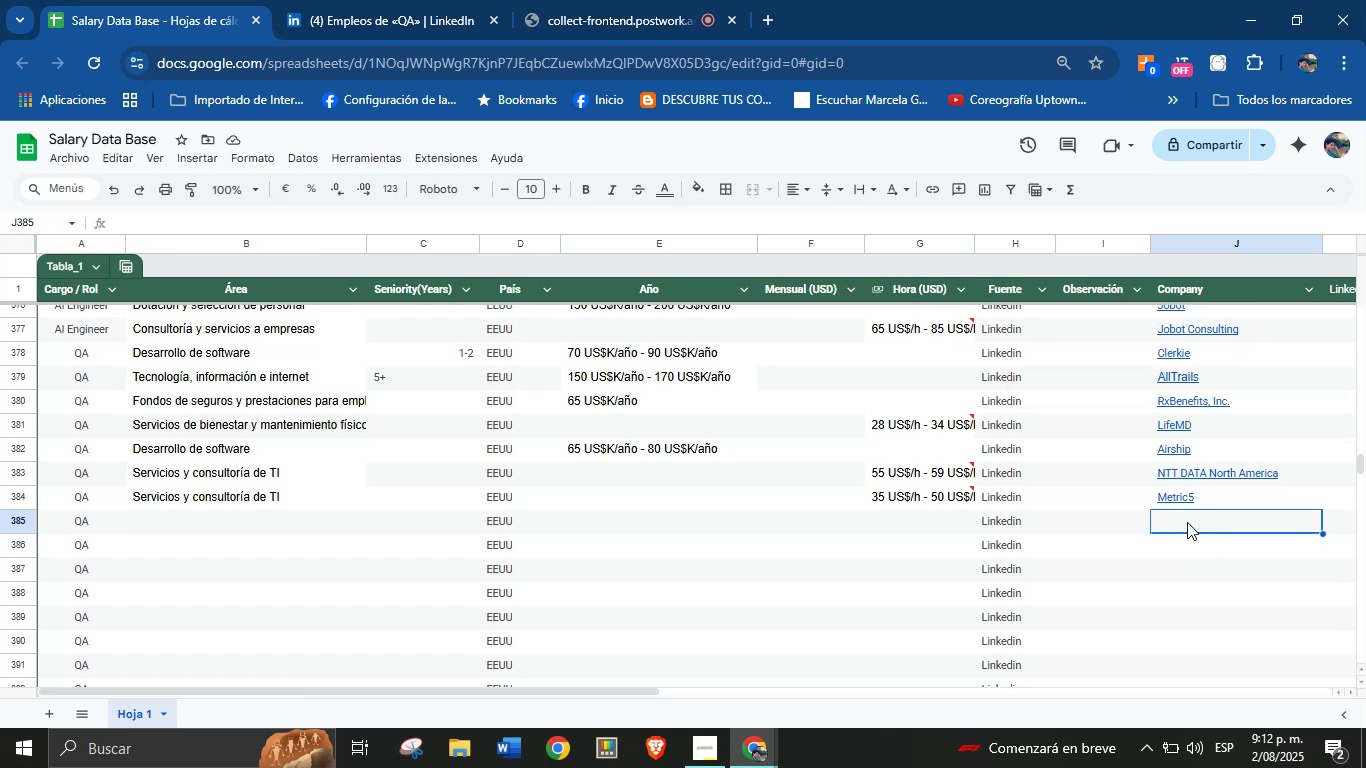 
key(Control+V)
 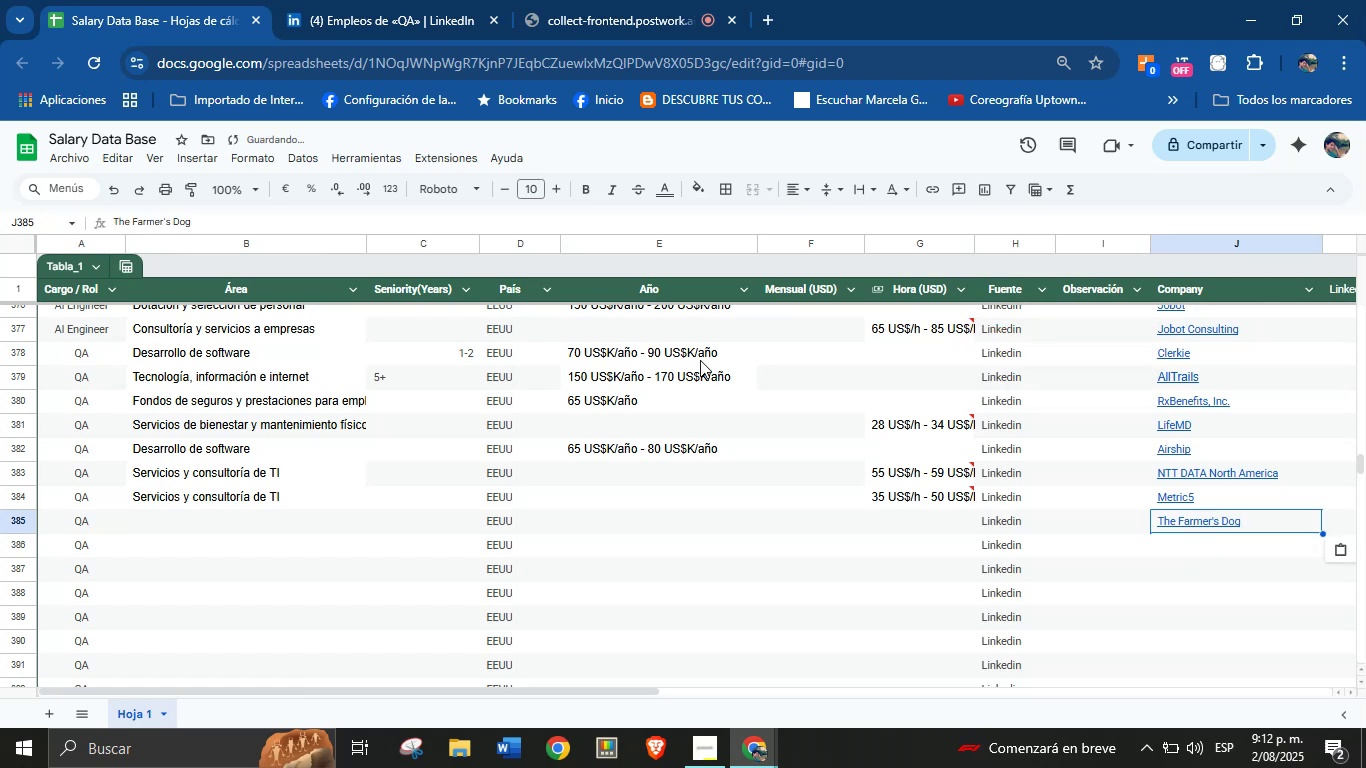 
left_click([268, 0])
 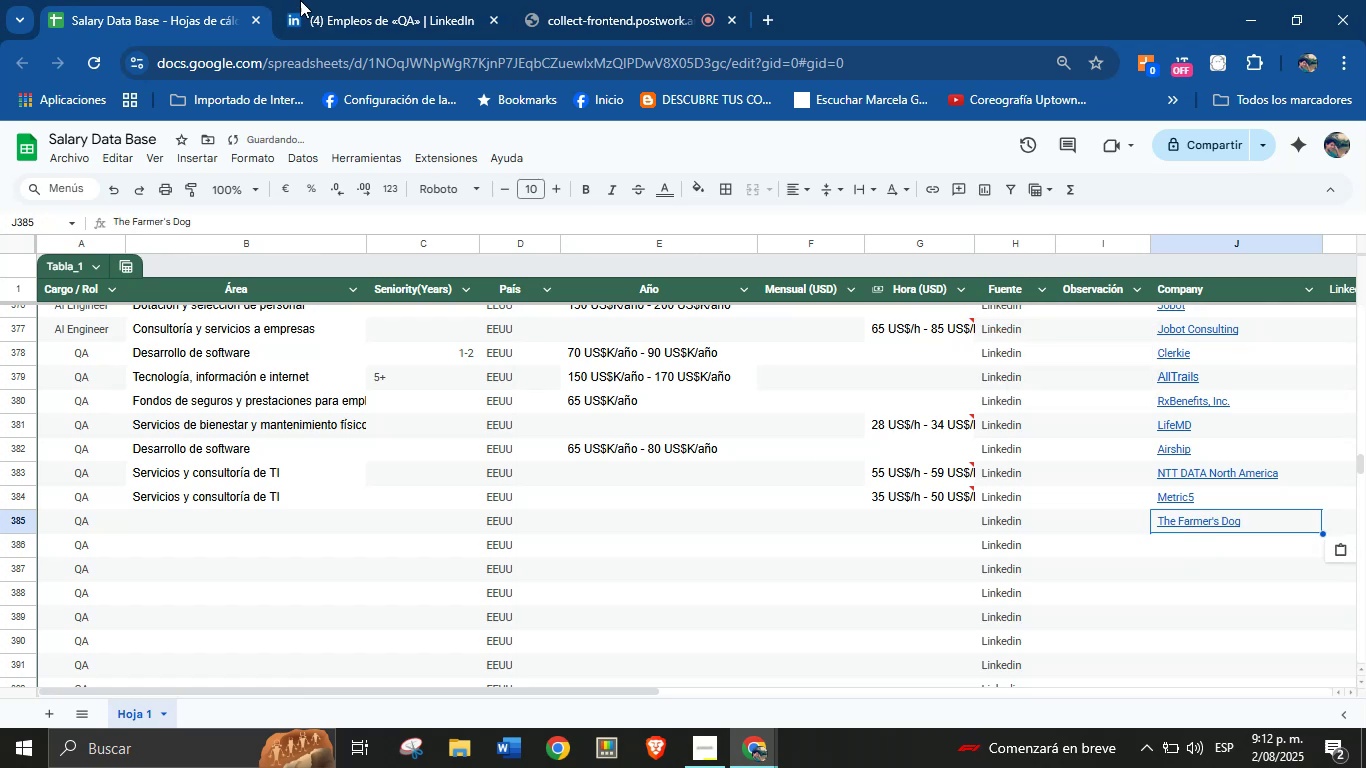 
left_click([422, 0])
 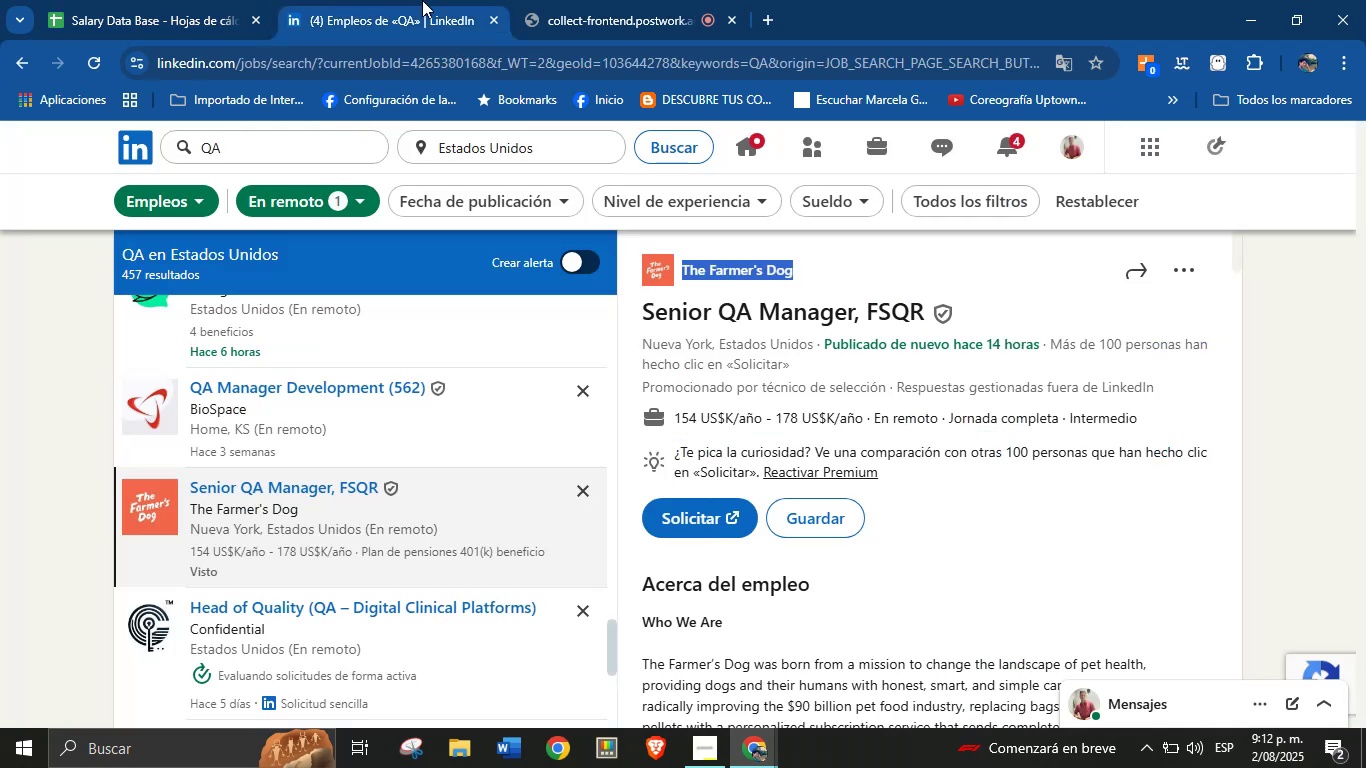 
scroll: coordinate [821, 499], scroll_direction: down, amount: 34.0
 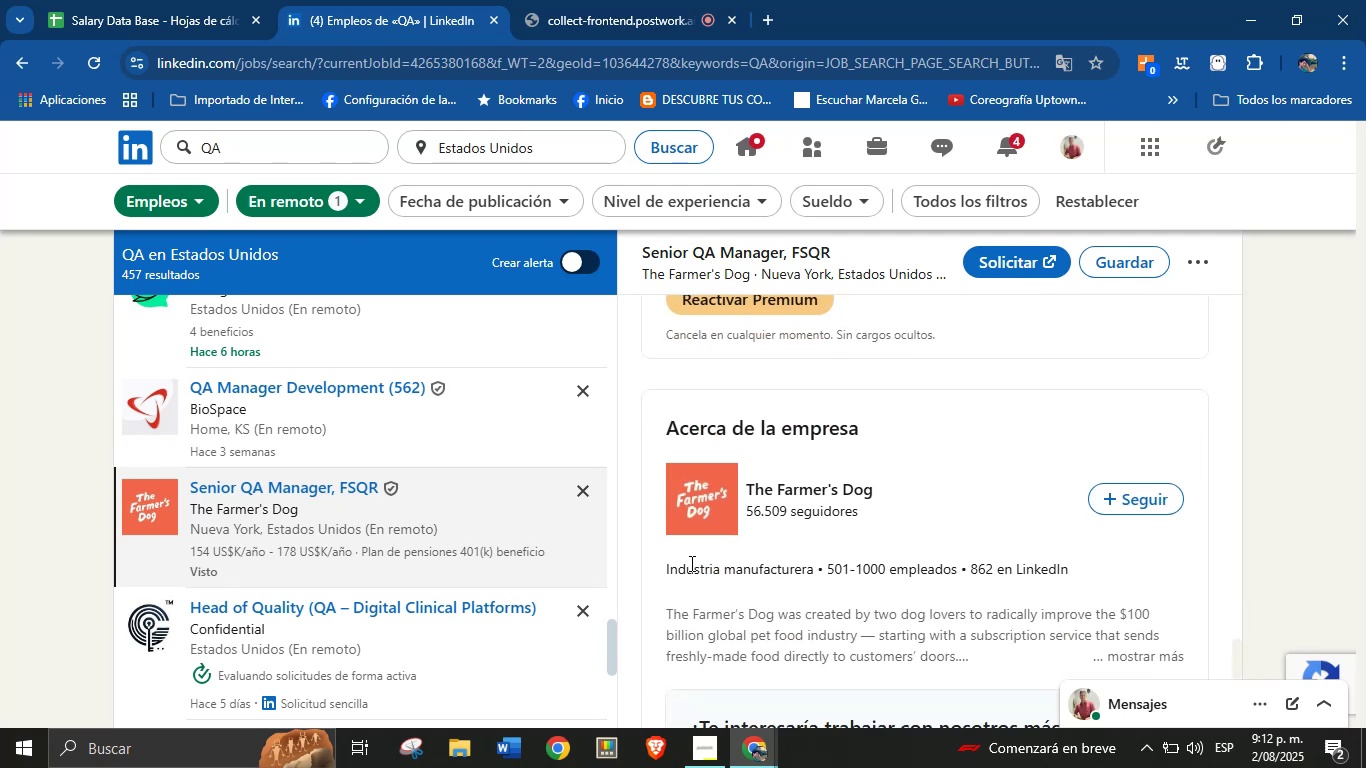 
left_click_drag(start_coordinate=[661, 573], to_coordinate=[815, 574])
 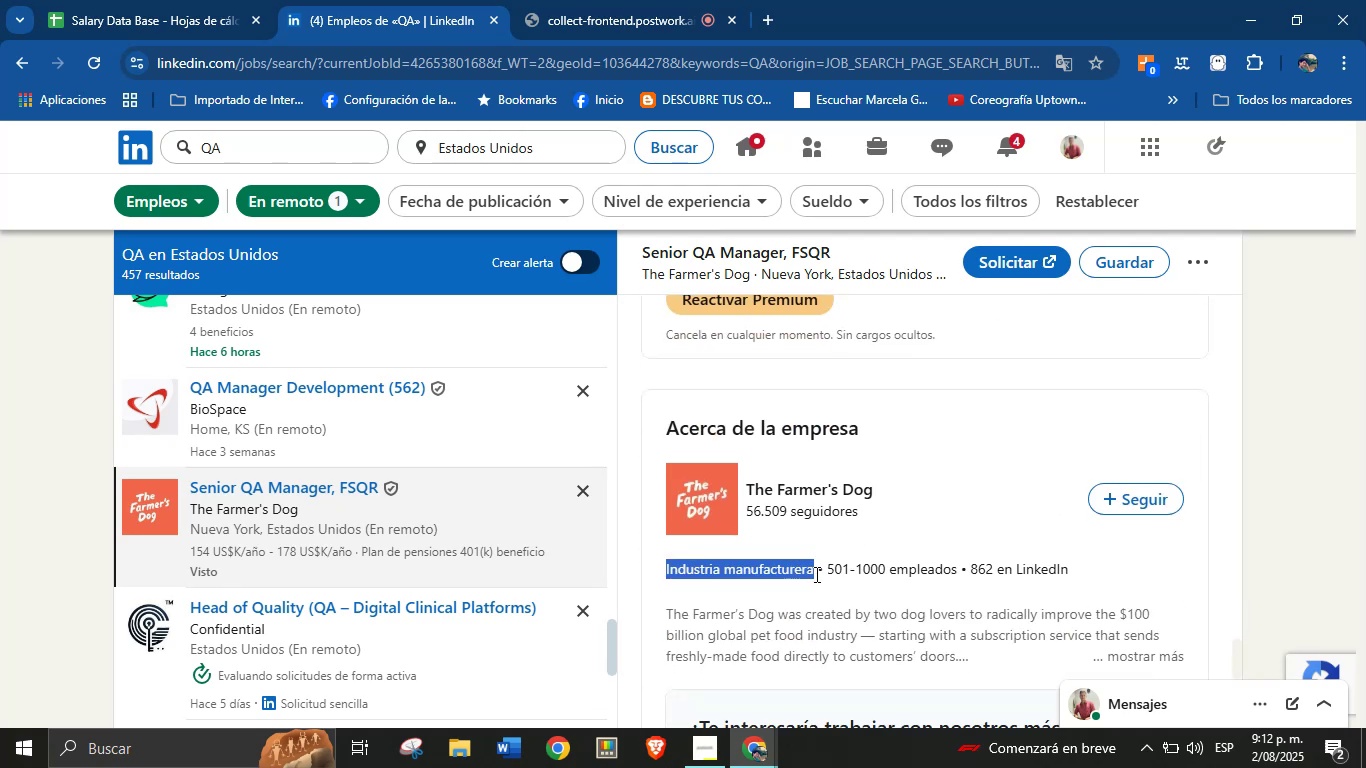 
key(Control+C)
 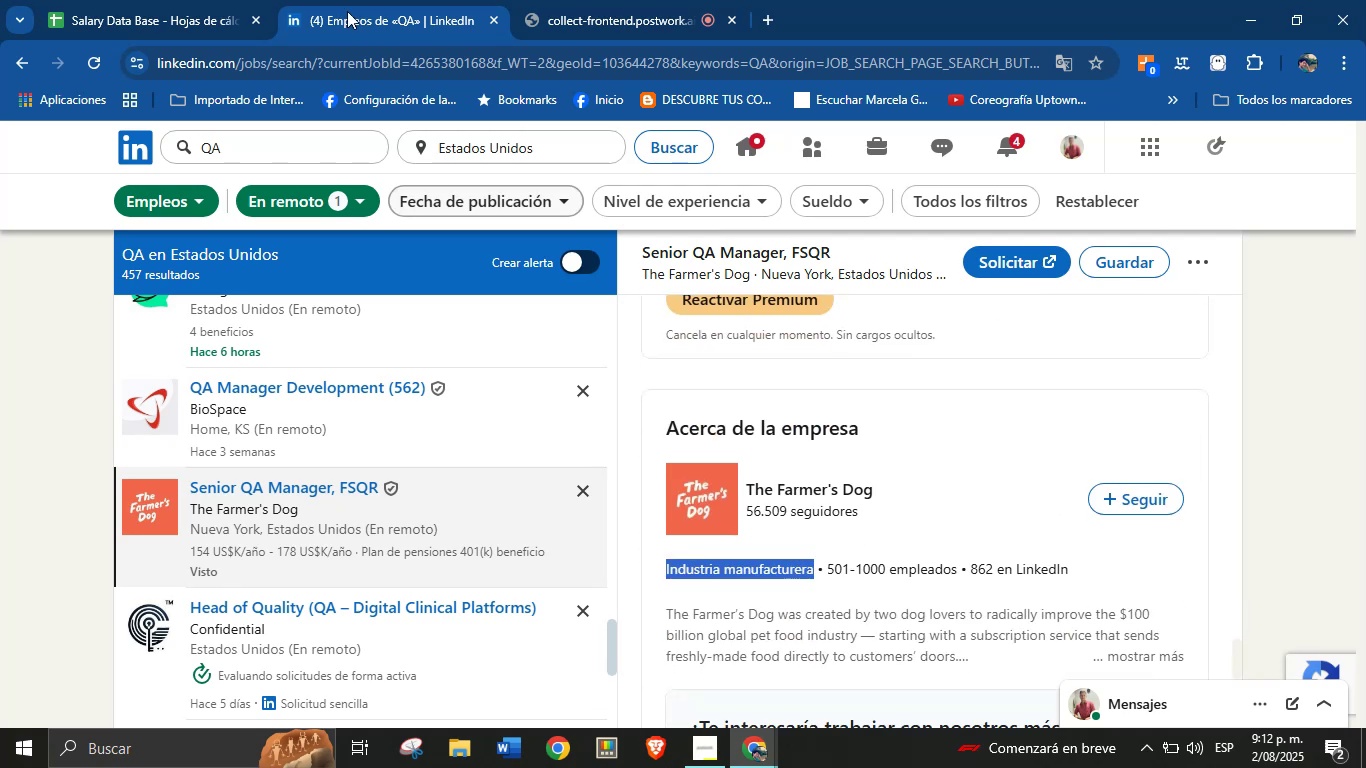 
left_click([203, 0])
 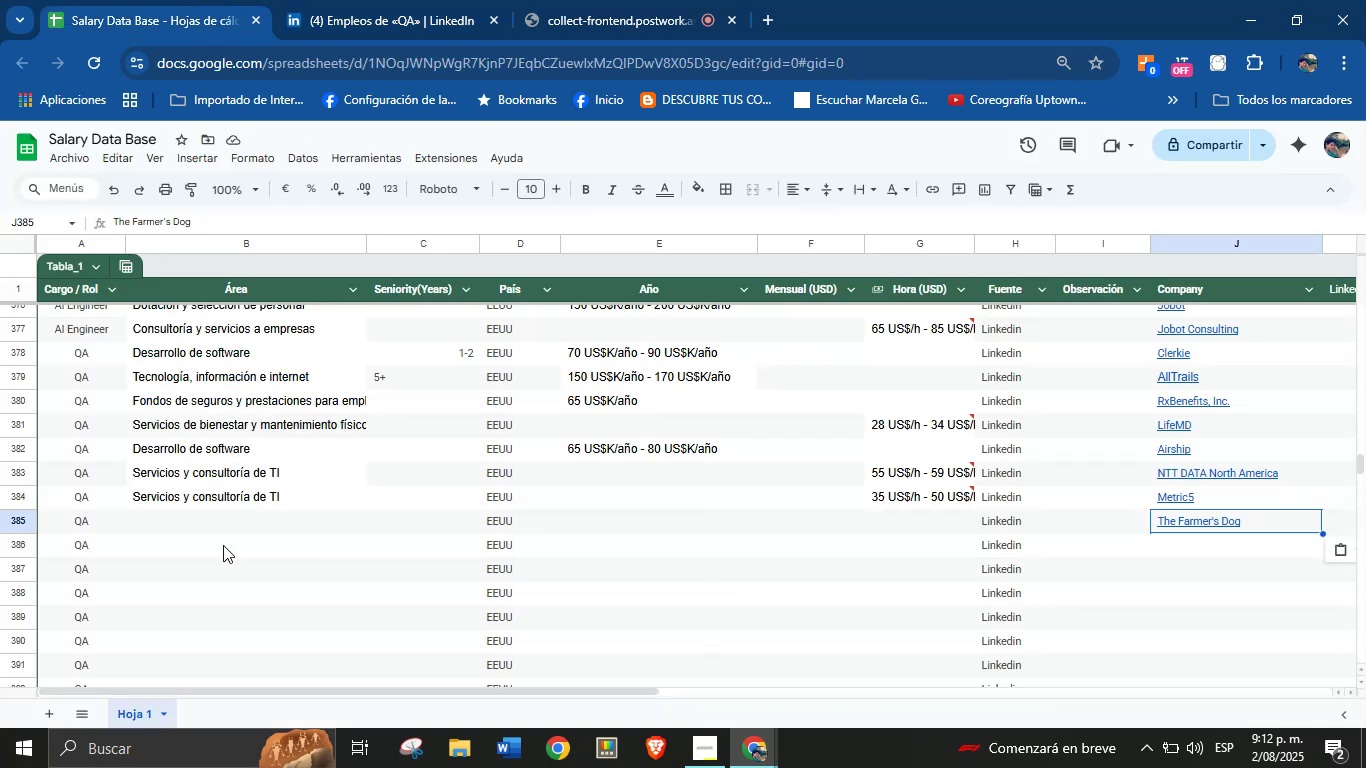 
left_click([204, 525])
 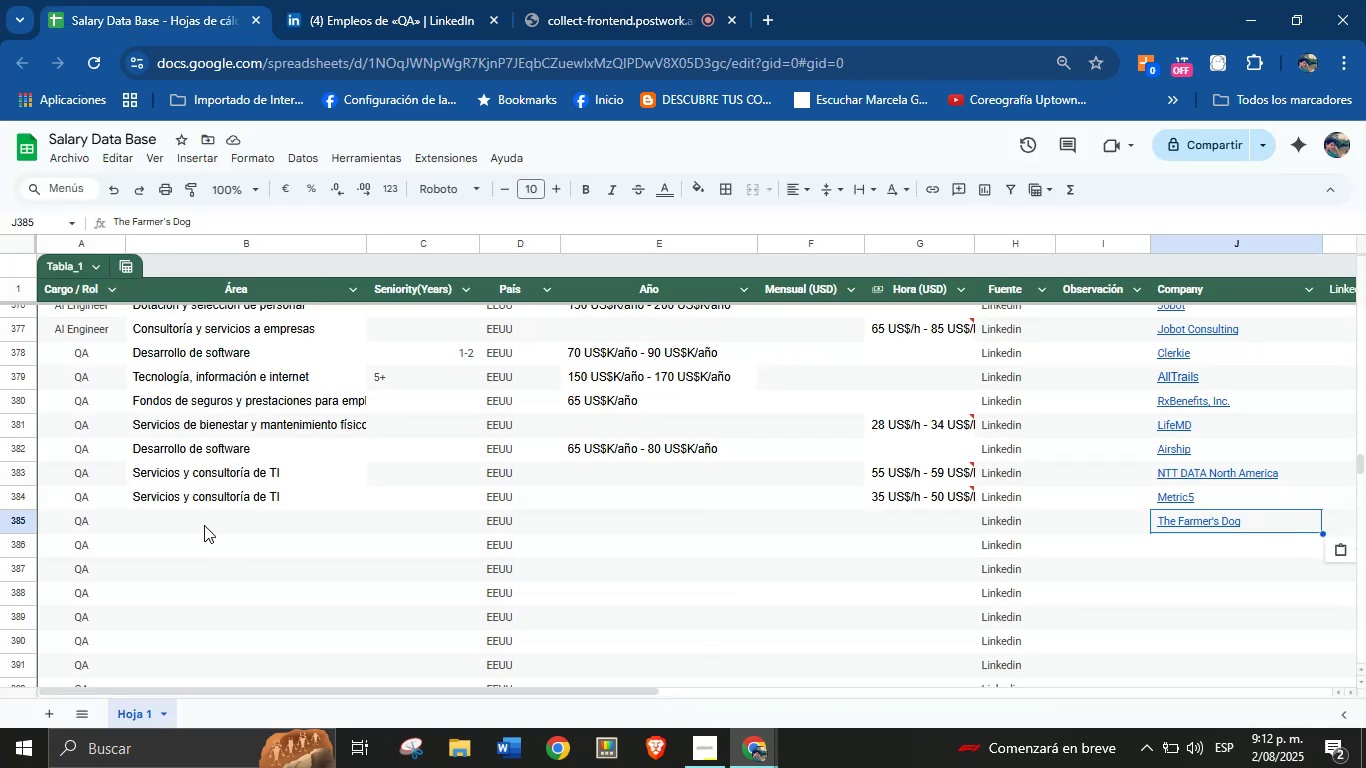 
key(Control+V)
 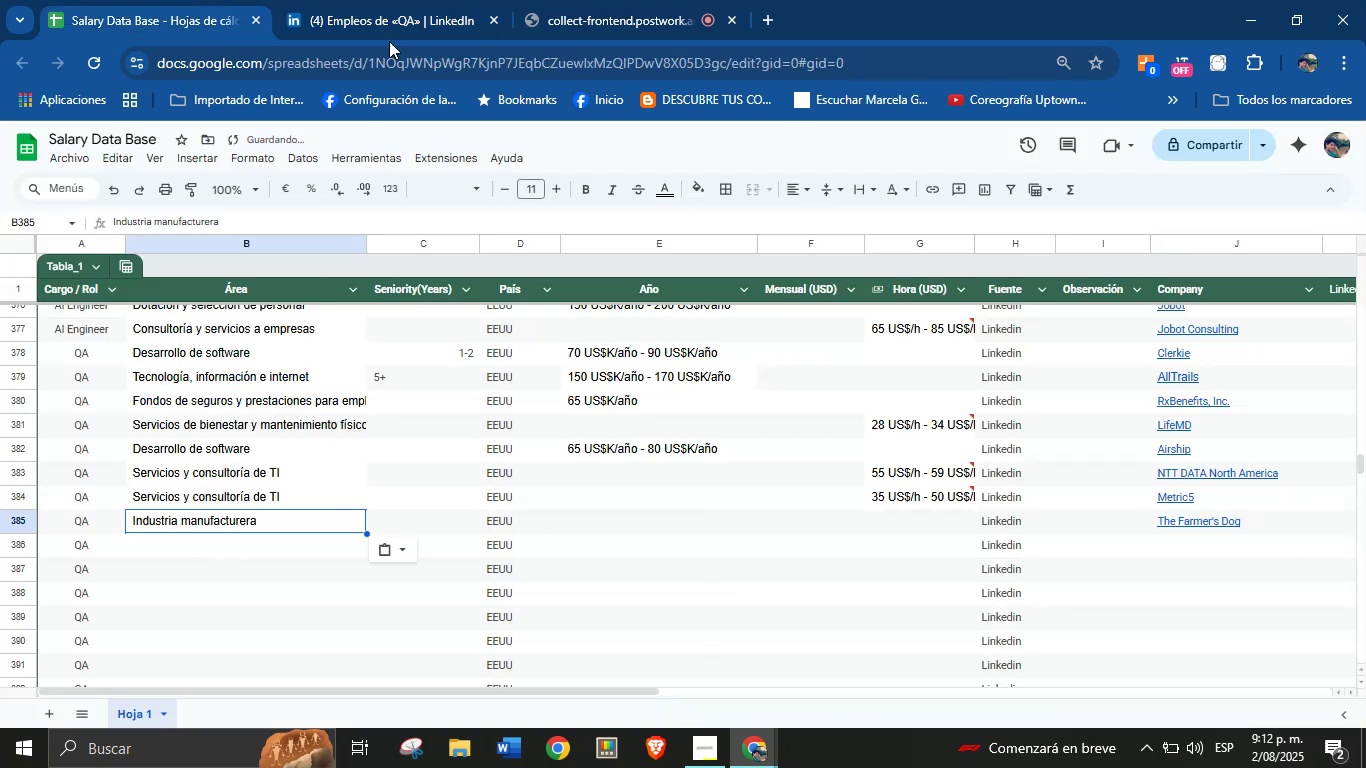 
left_click([371, 0])
 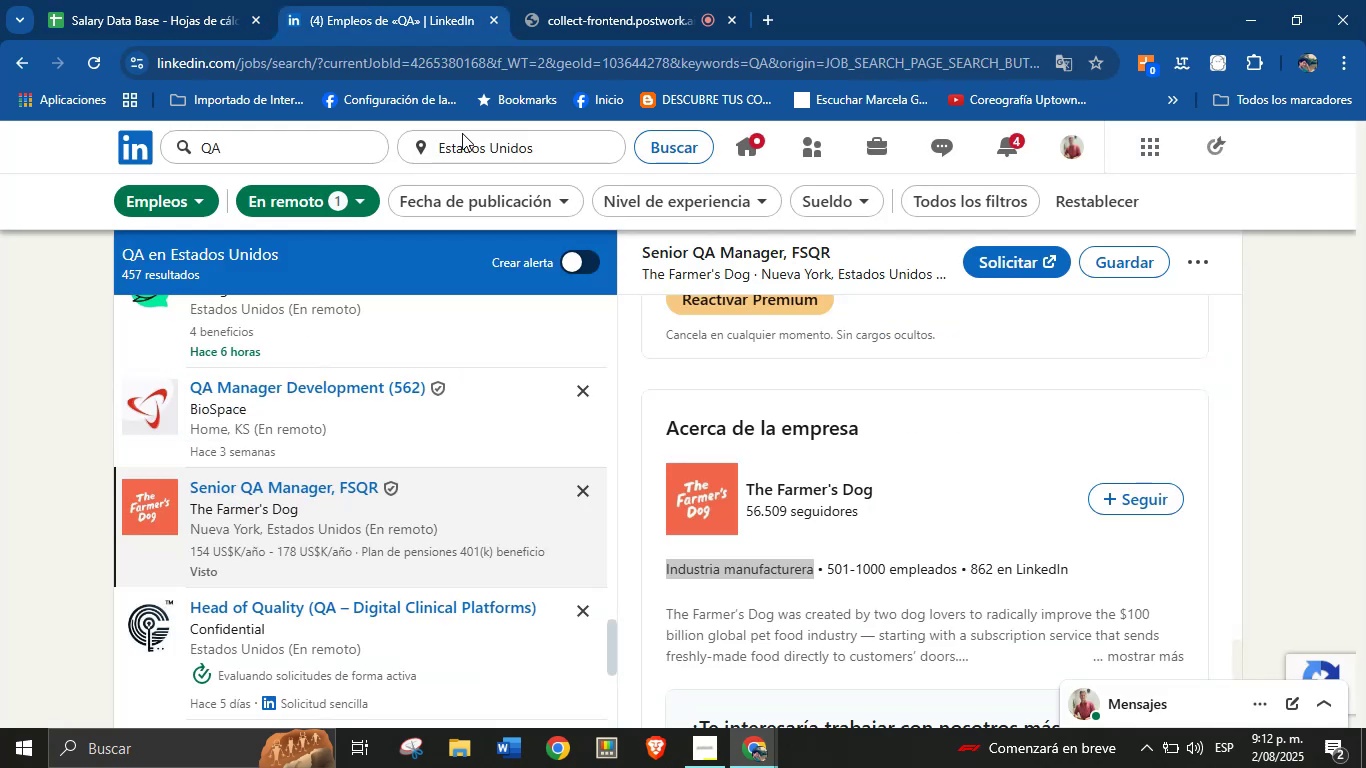 
scroll: coordinate [784, 572], scroll_direction: up, amount: 13.0
 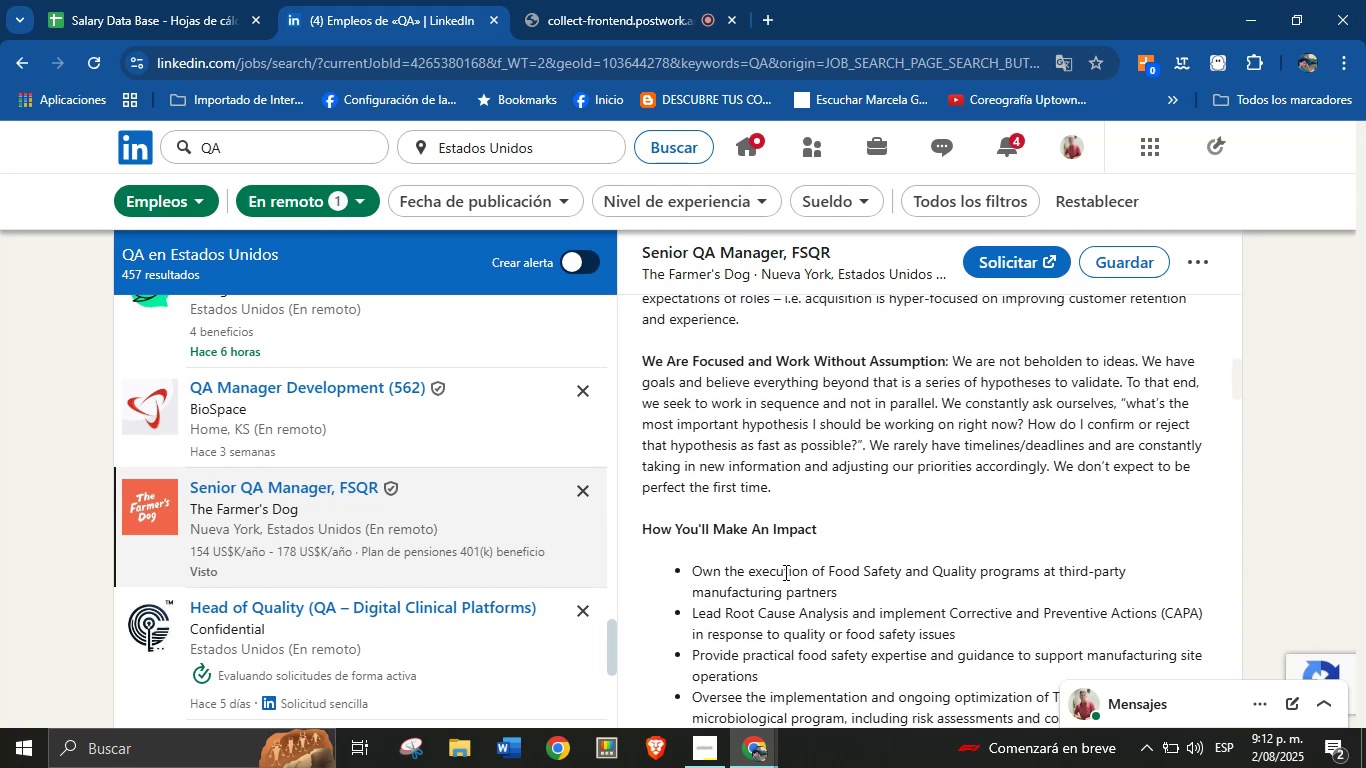 
scroll: coordinate [799, 581], scroll_direction: down, amount: 10.0
 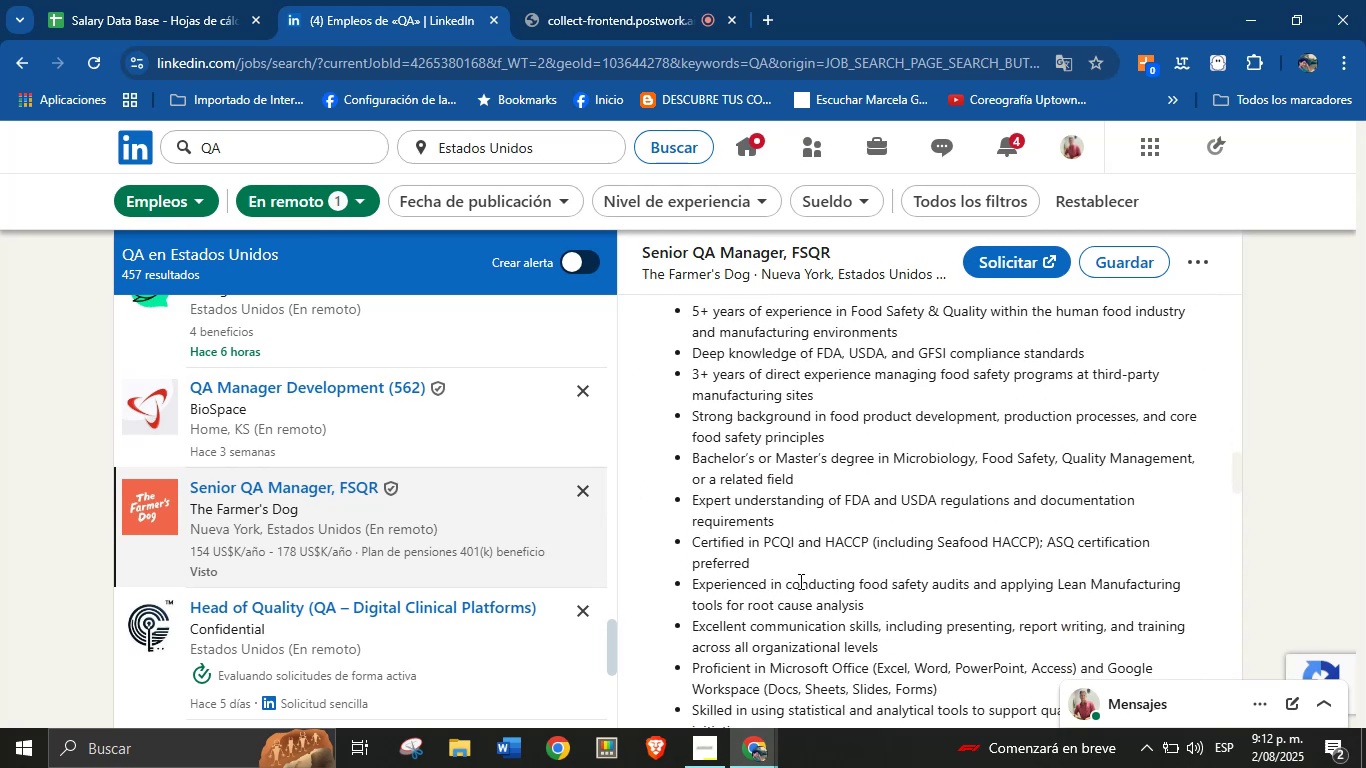 
scroll: coordinate [799, 581], scroll_direction: up, amount: 27.0
 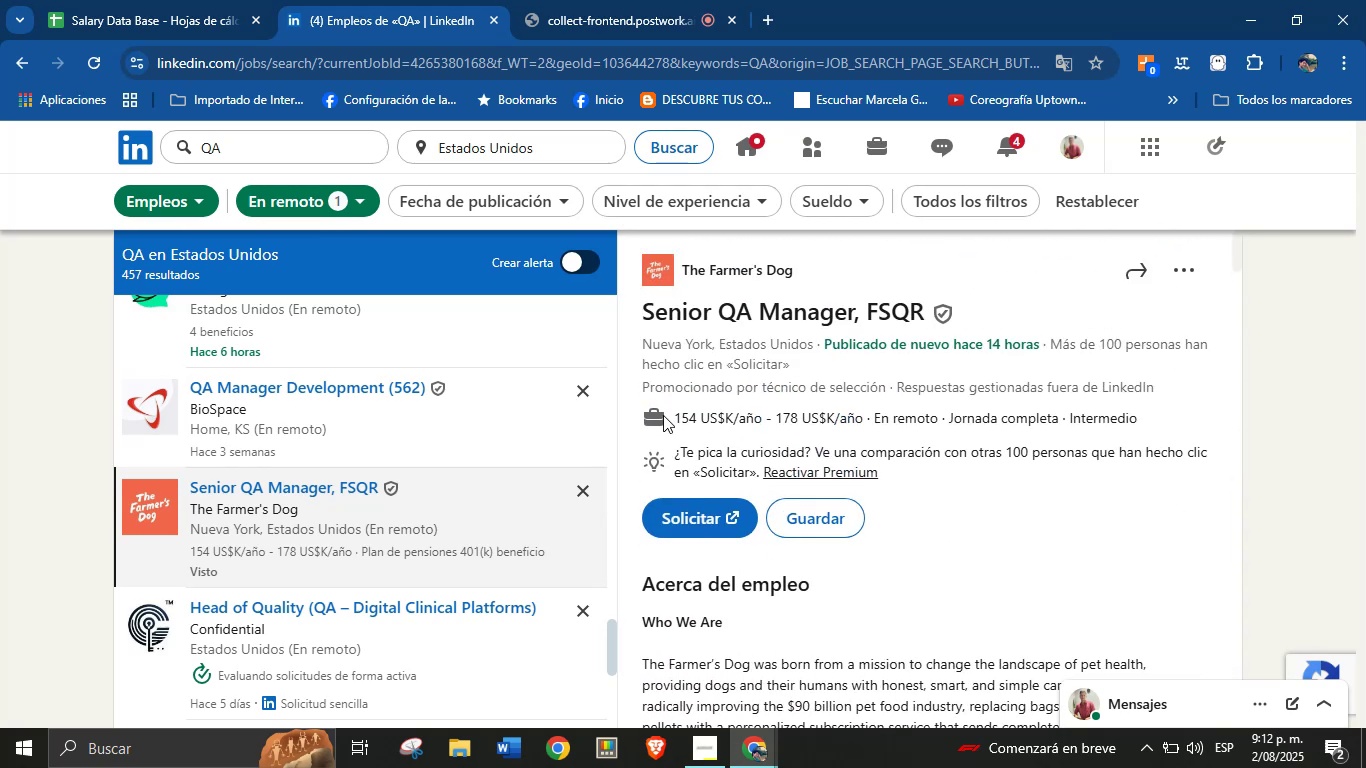 
left_click_drag(start_coordinate=[670, 415], to_coordinate=[862, 419])
 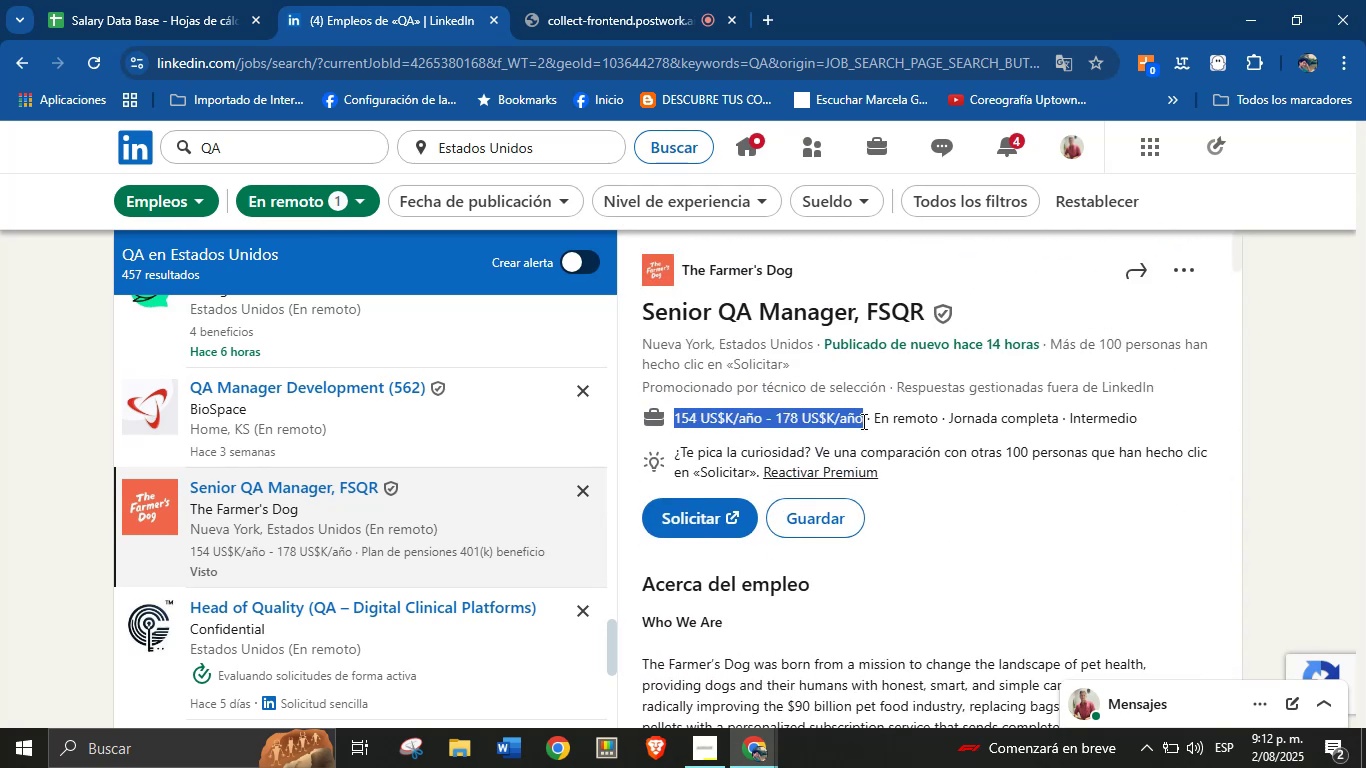 
key(Control+C)
 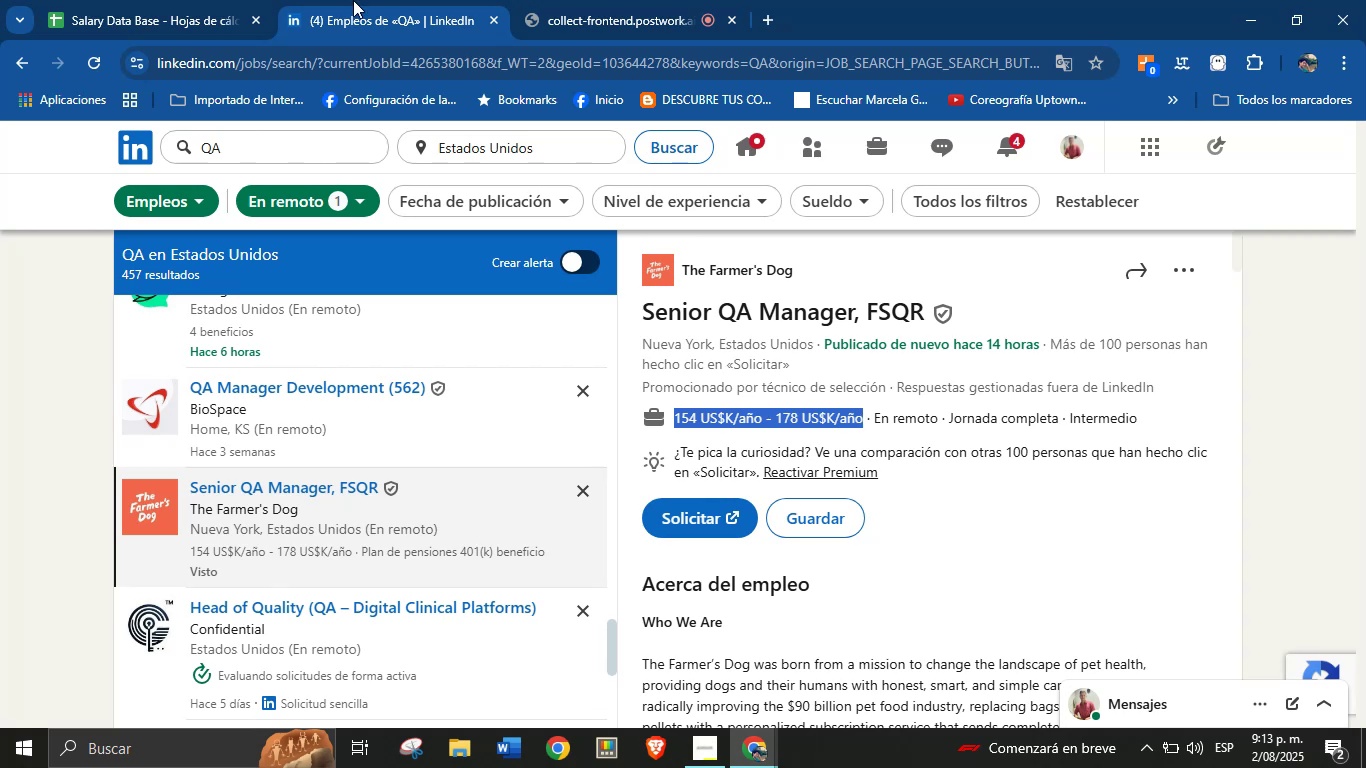 
left_click([185, 0])
 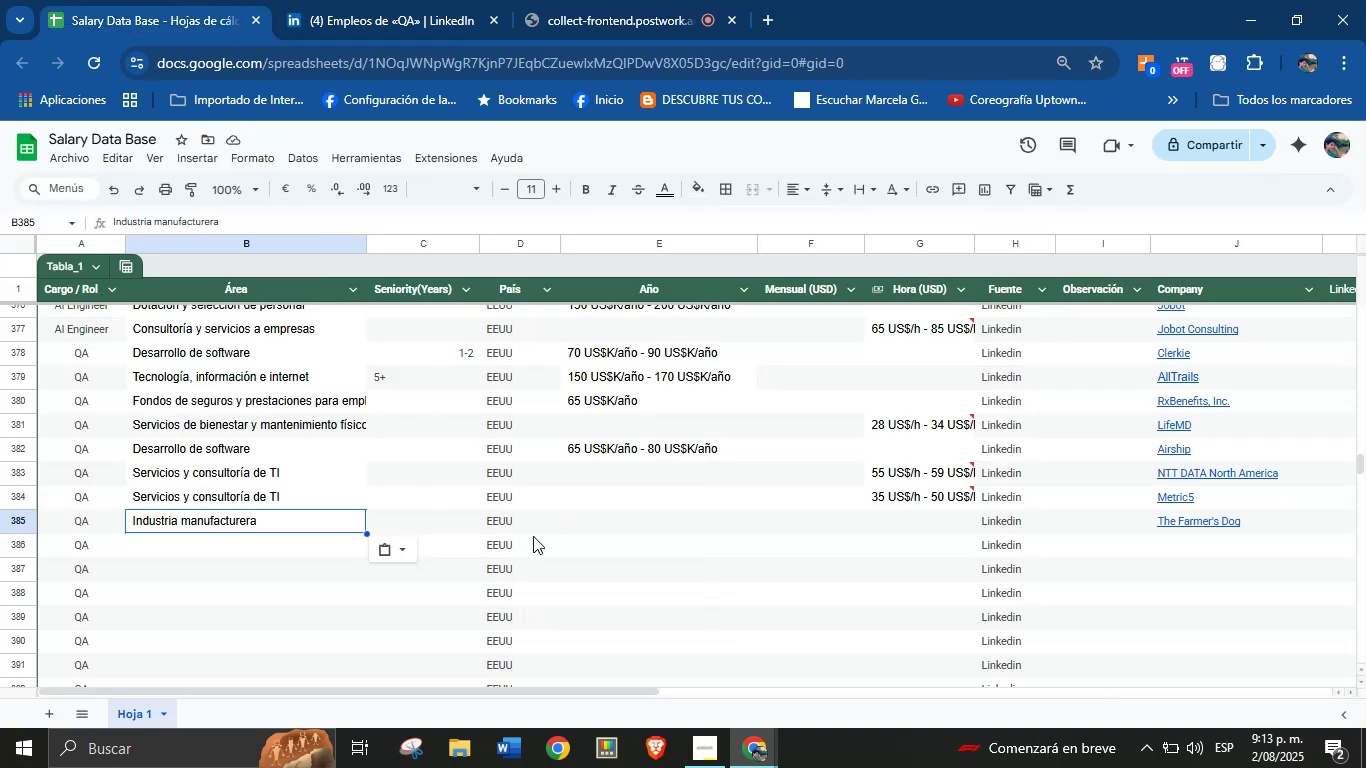 
left_click([458, 524])
 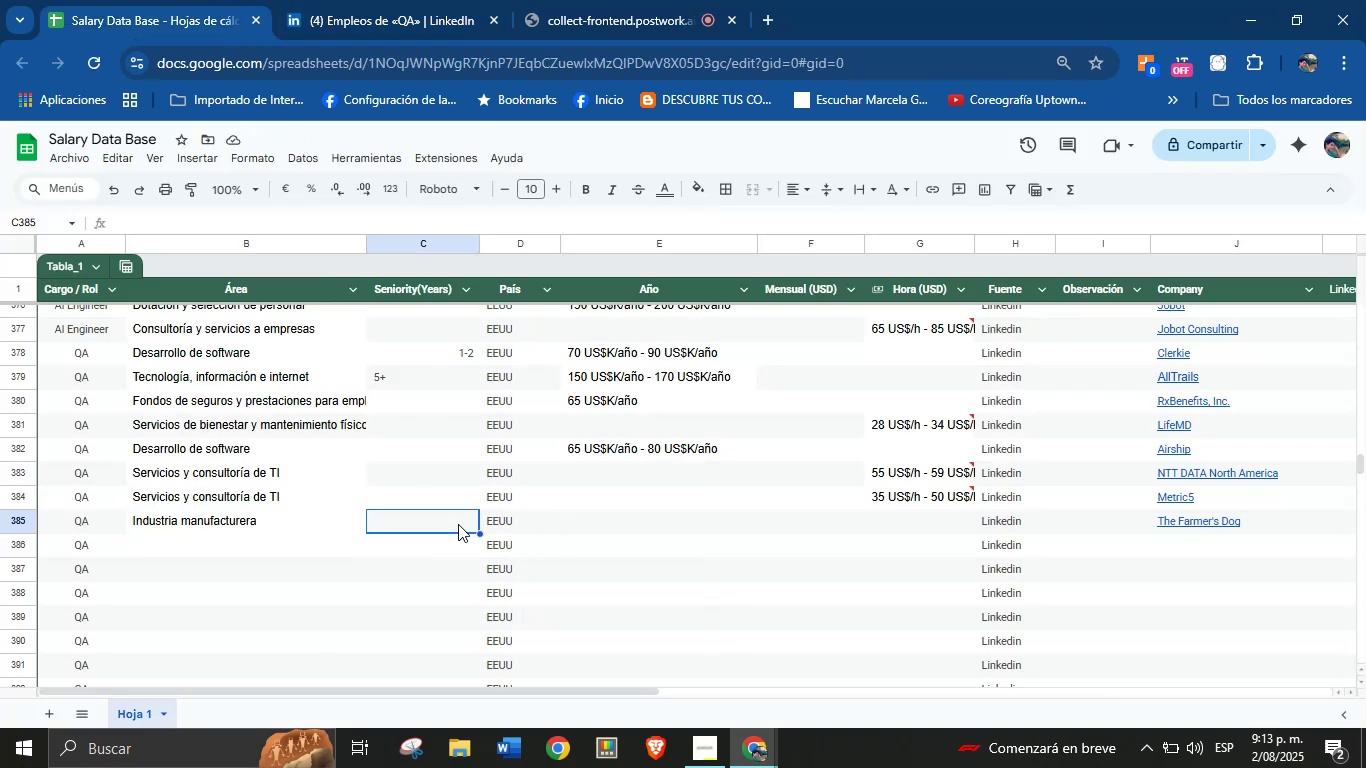 
key(5)
 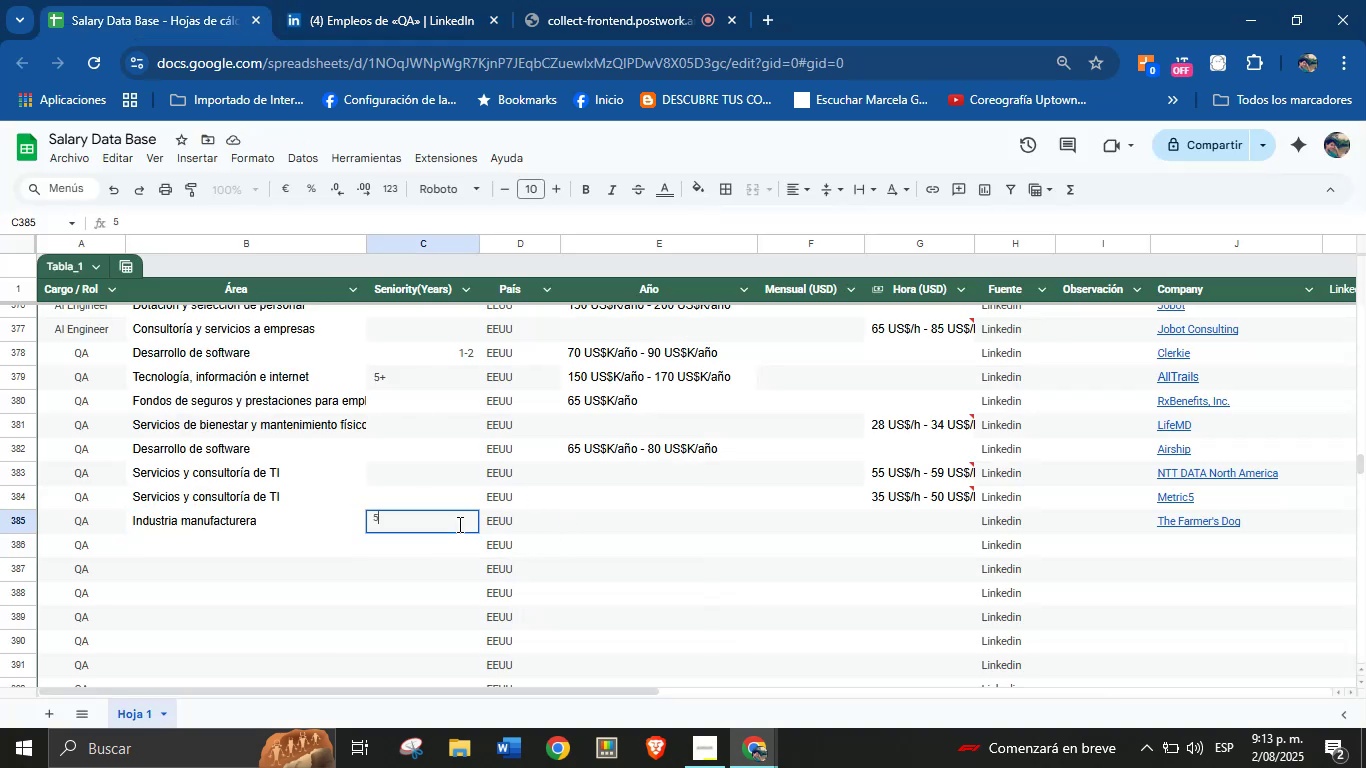 
key(Equal)
 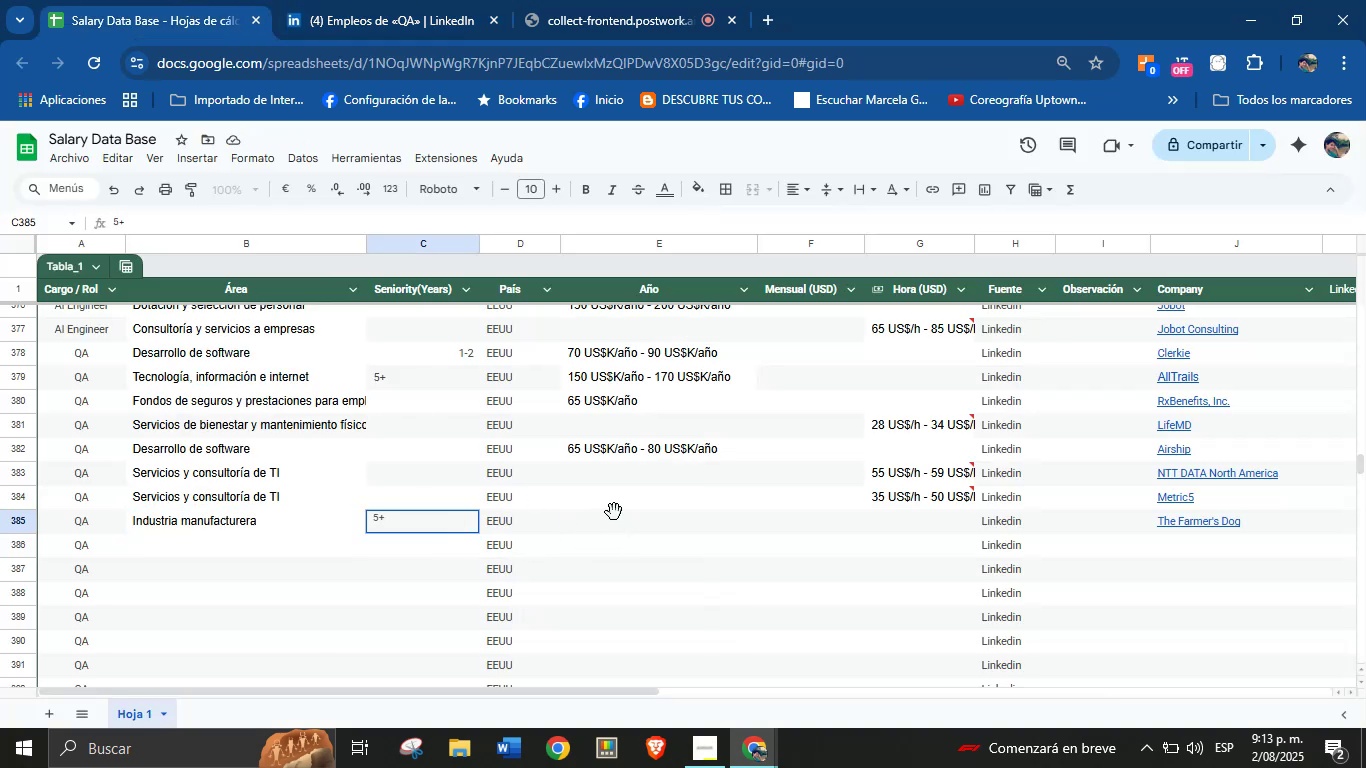 
key(Control+V)
 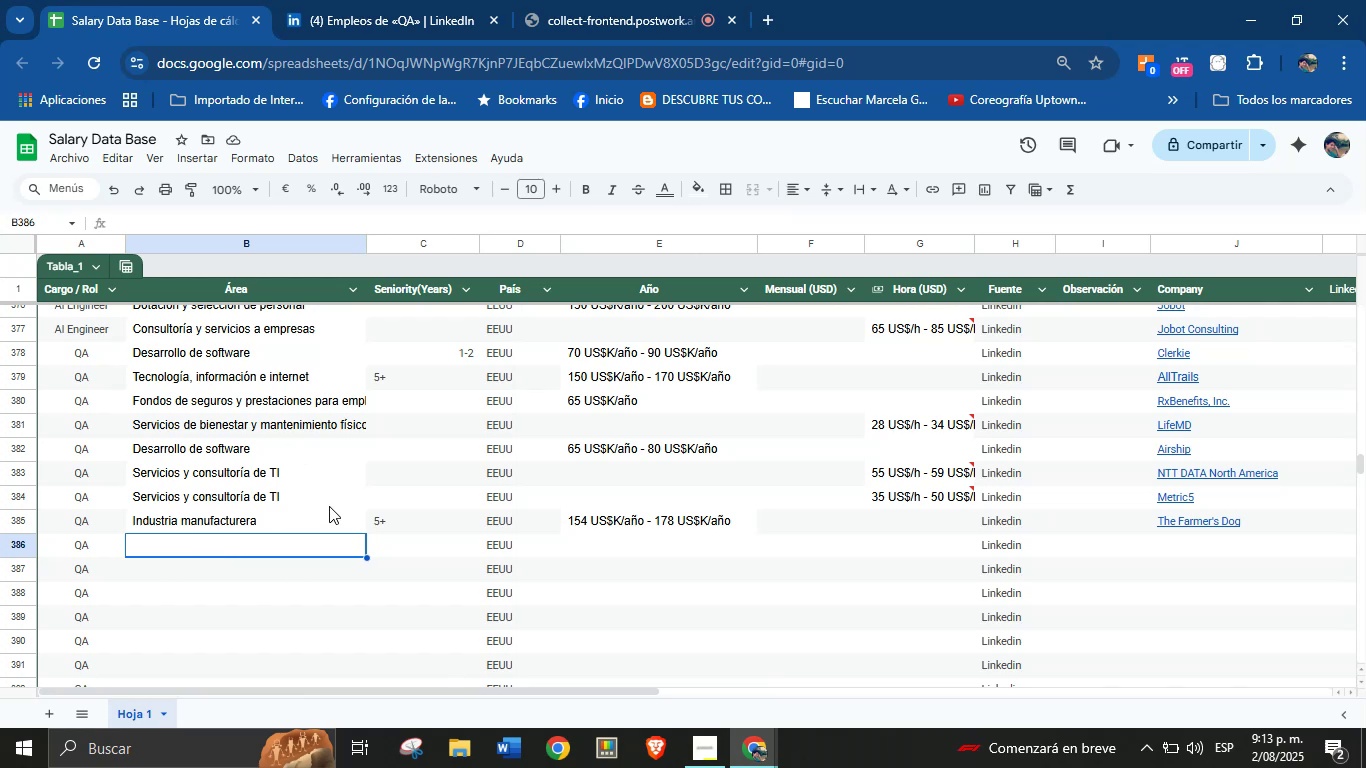 
wait(47.62)
 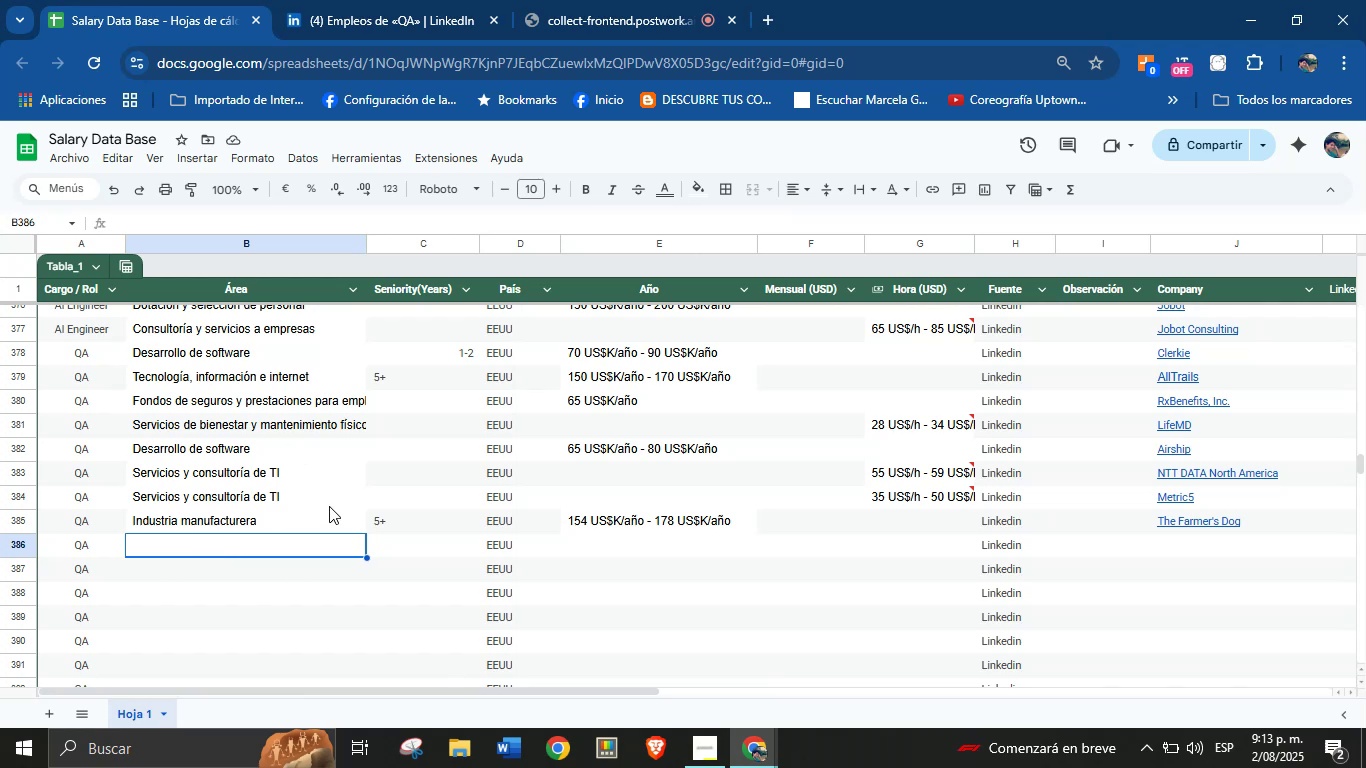 
left_click([447, 0])
 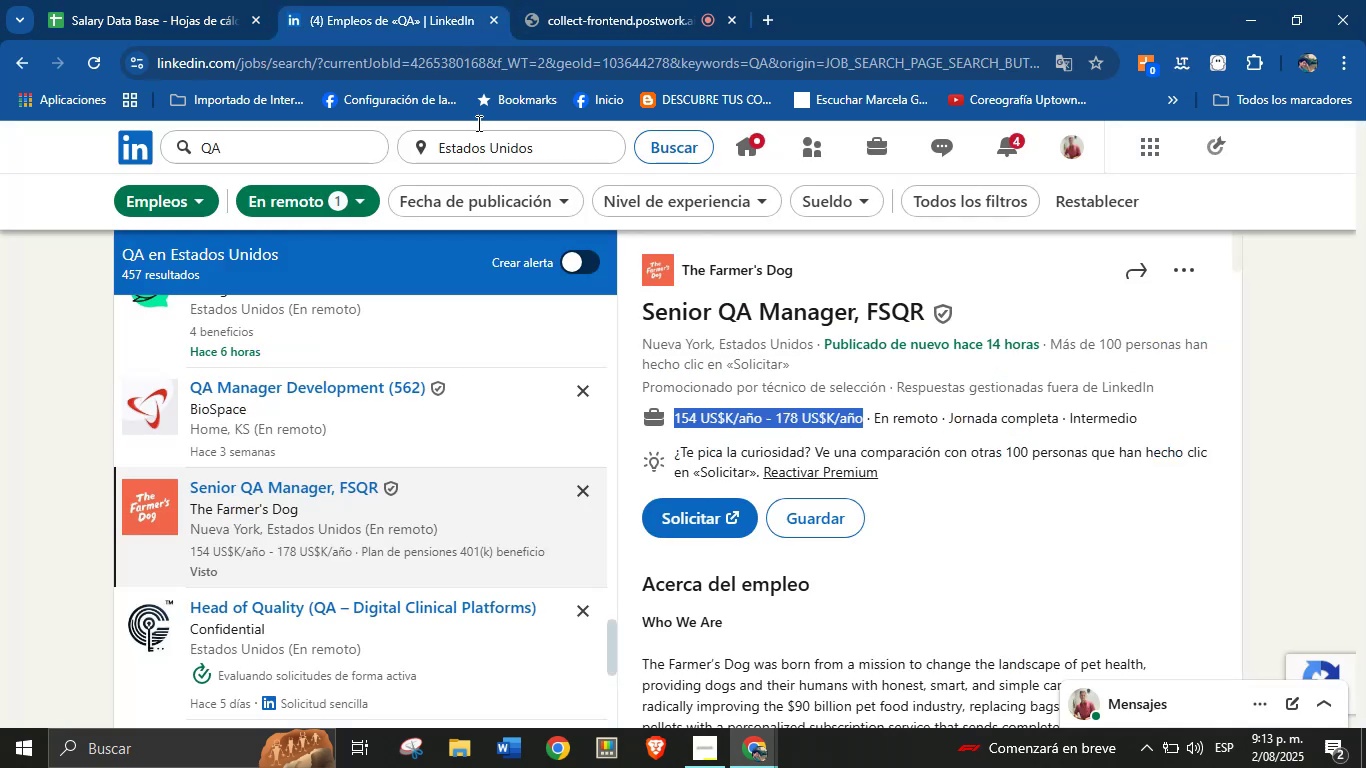 
left_click([217, 0])
 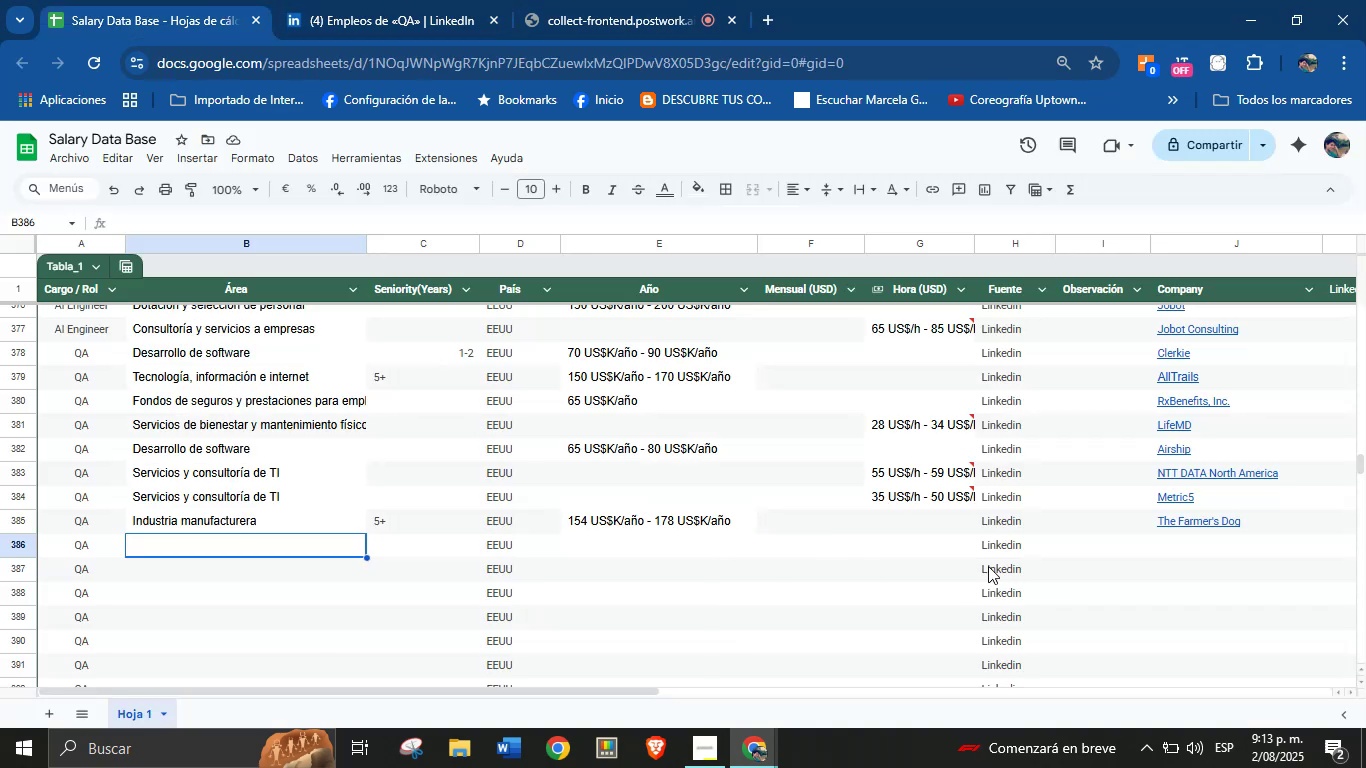 
left_click_drag(start_coordinate=[426, 0], to_coordinate=[421, 0])
 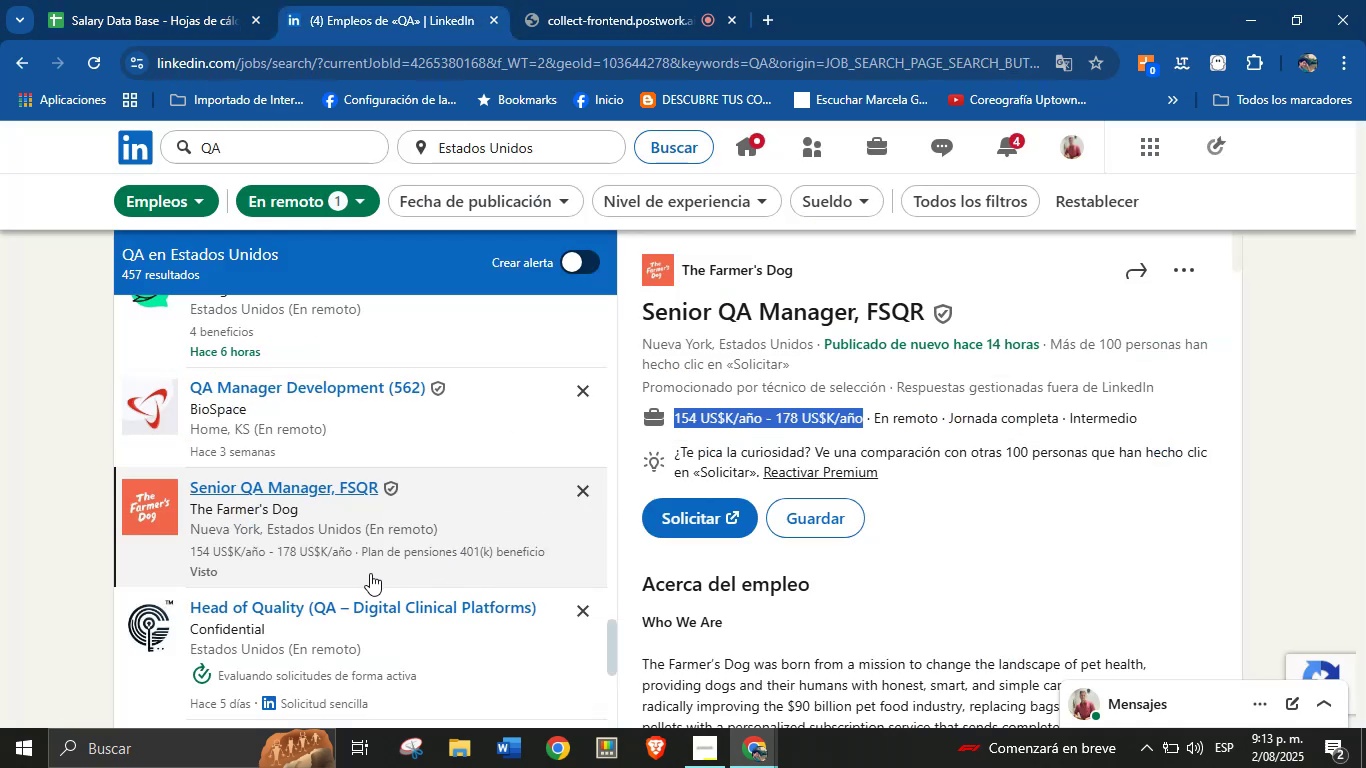 
scroll: coordinate [291, 517], scroll_direction: down, amount: 3.0
 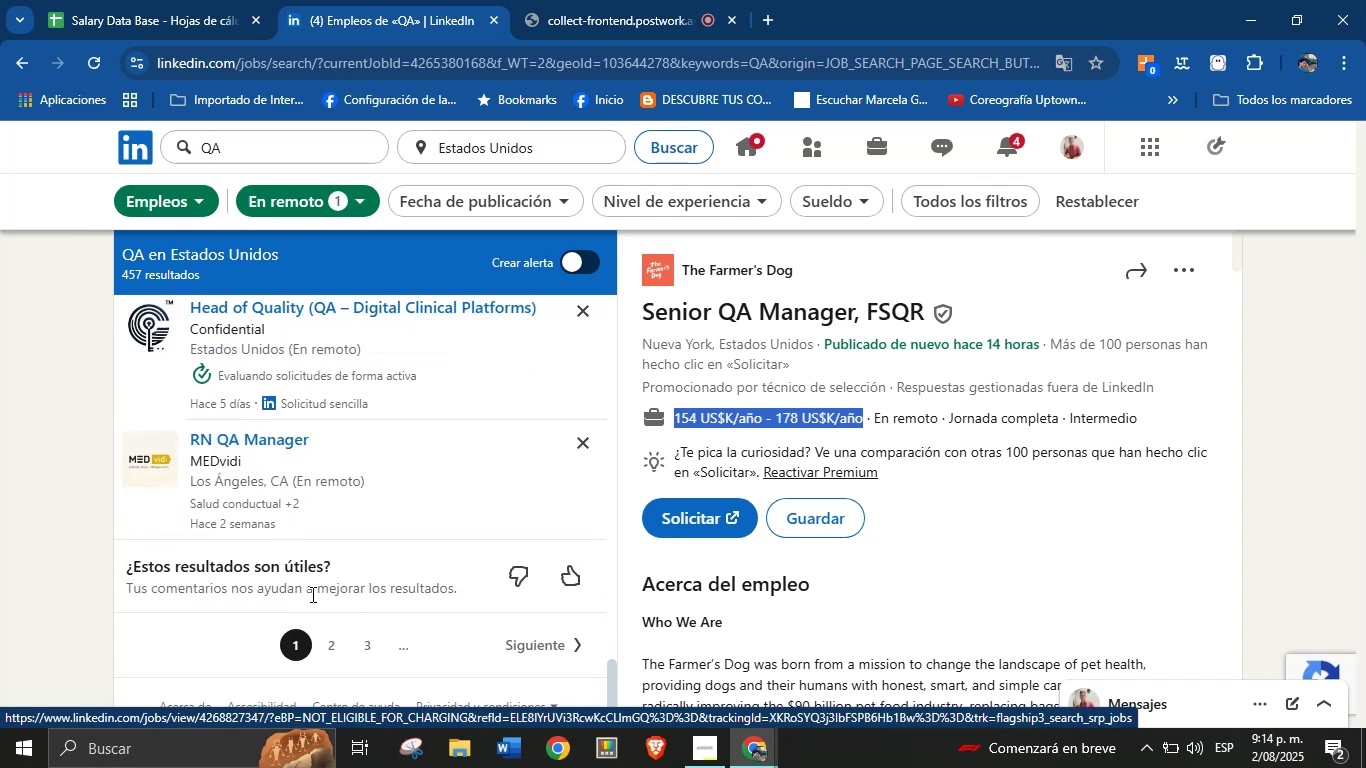 
left_click([326, 645])
 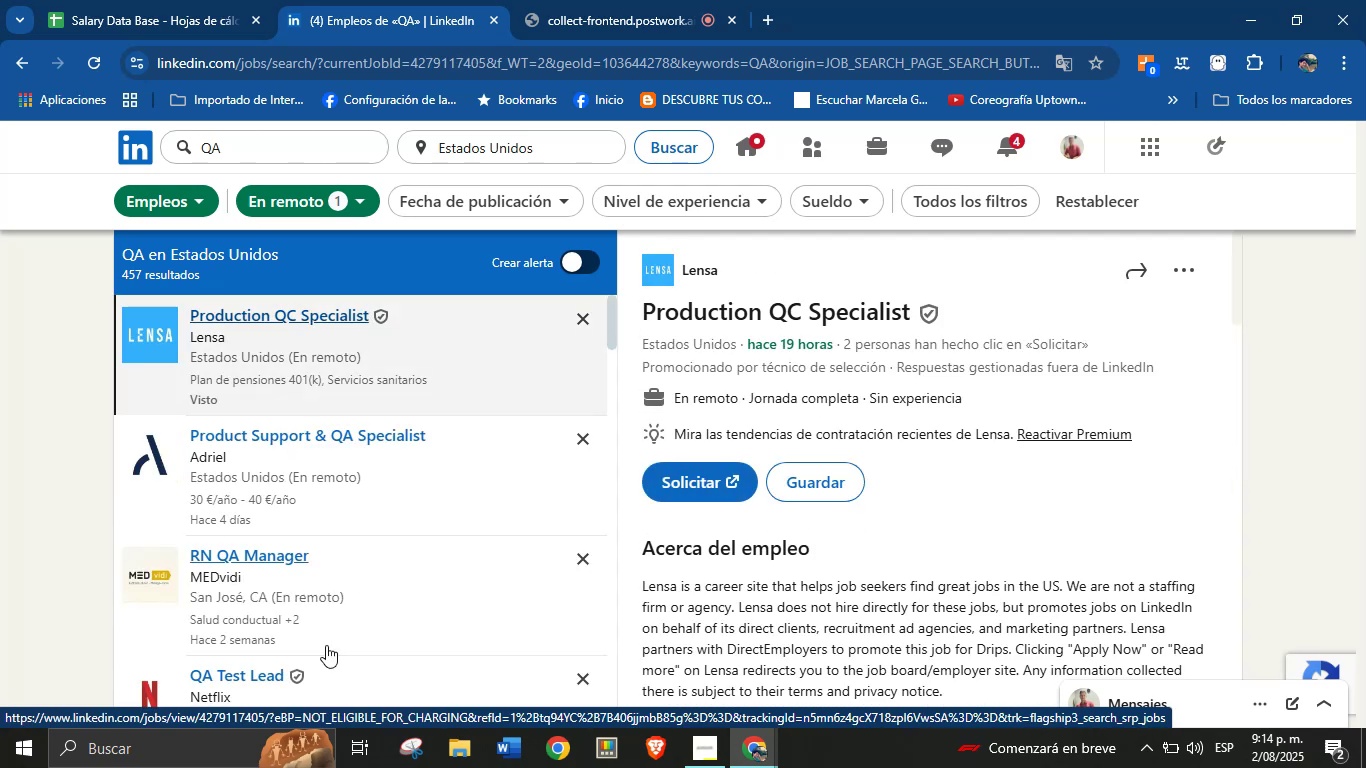 
wait(18.01)
 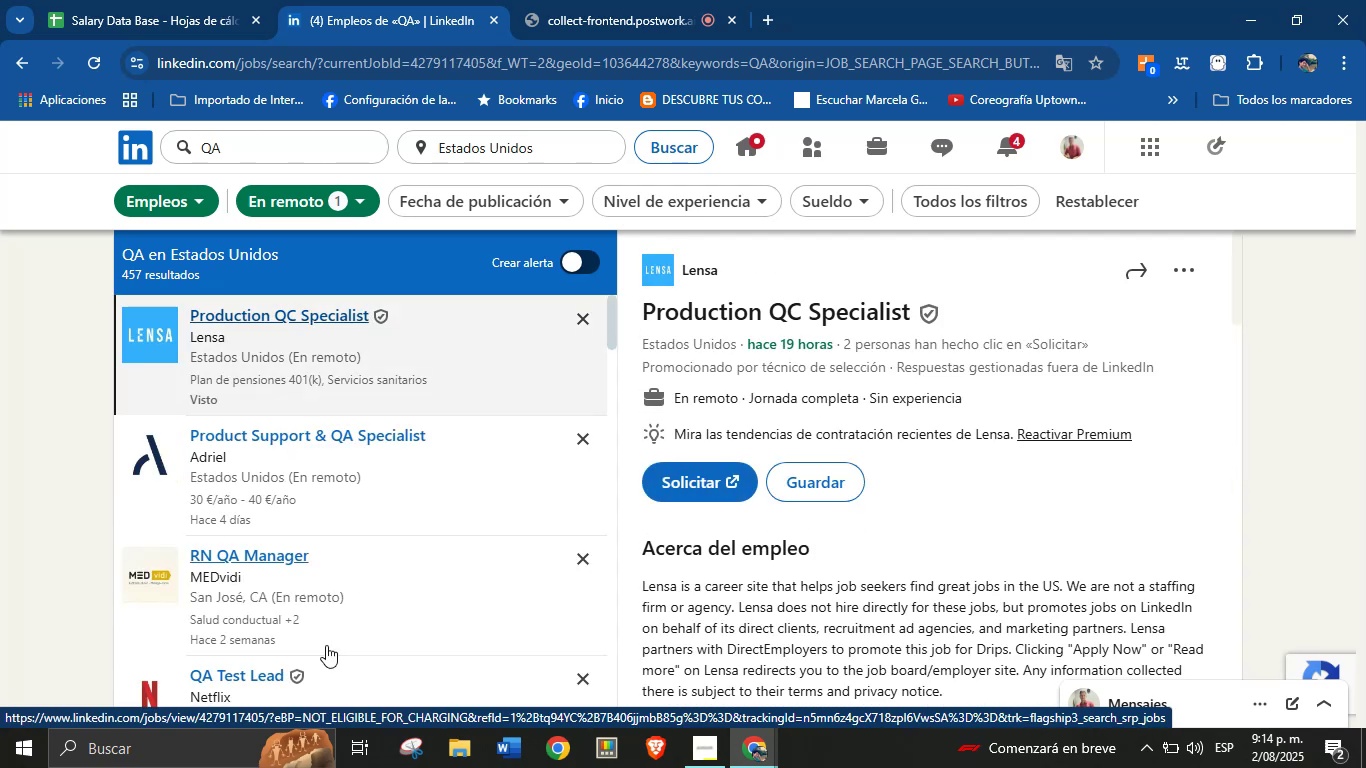 
left_click([306, 439])
 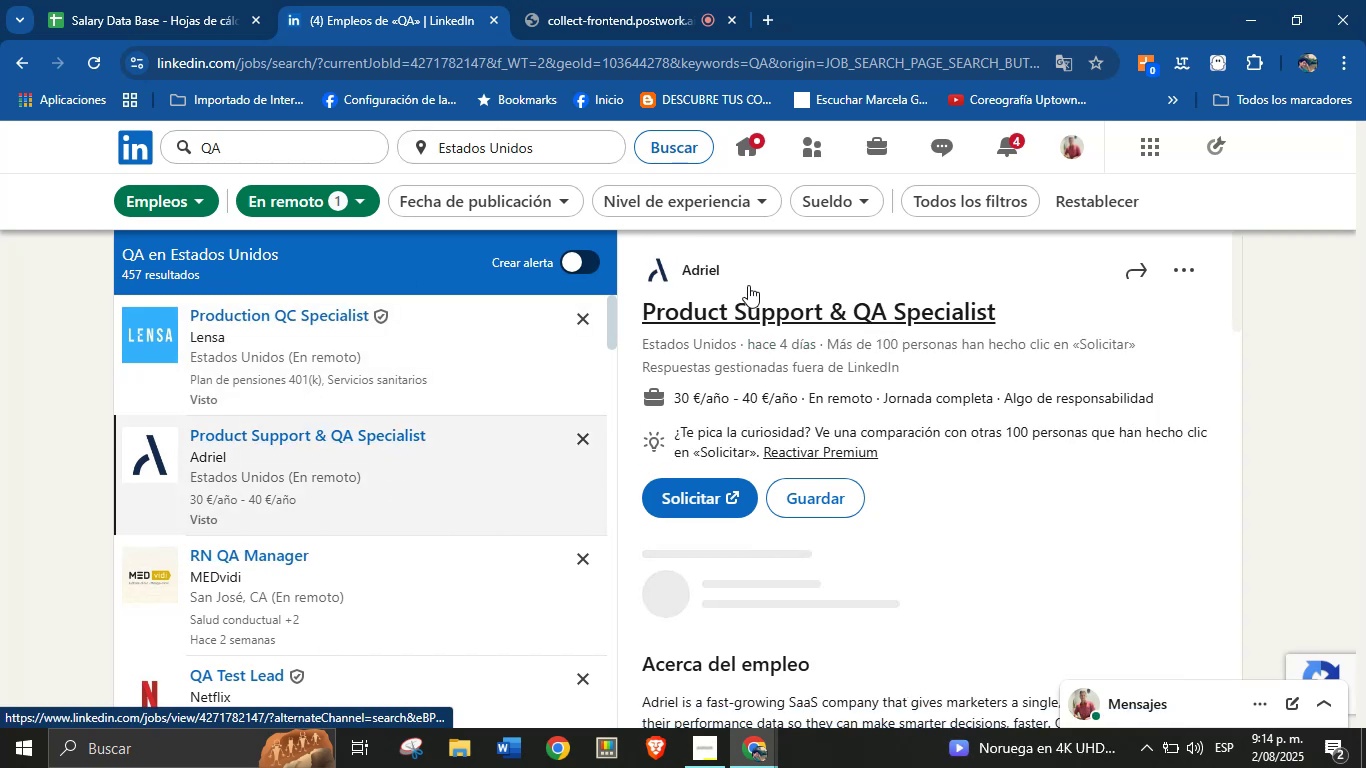 
left_click_drag(start_coordinate=[728, 271], to_coordinate=[683, 273])
 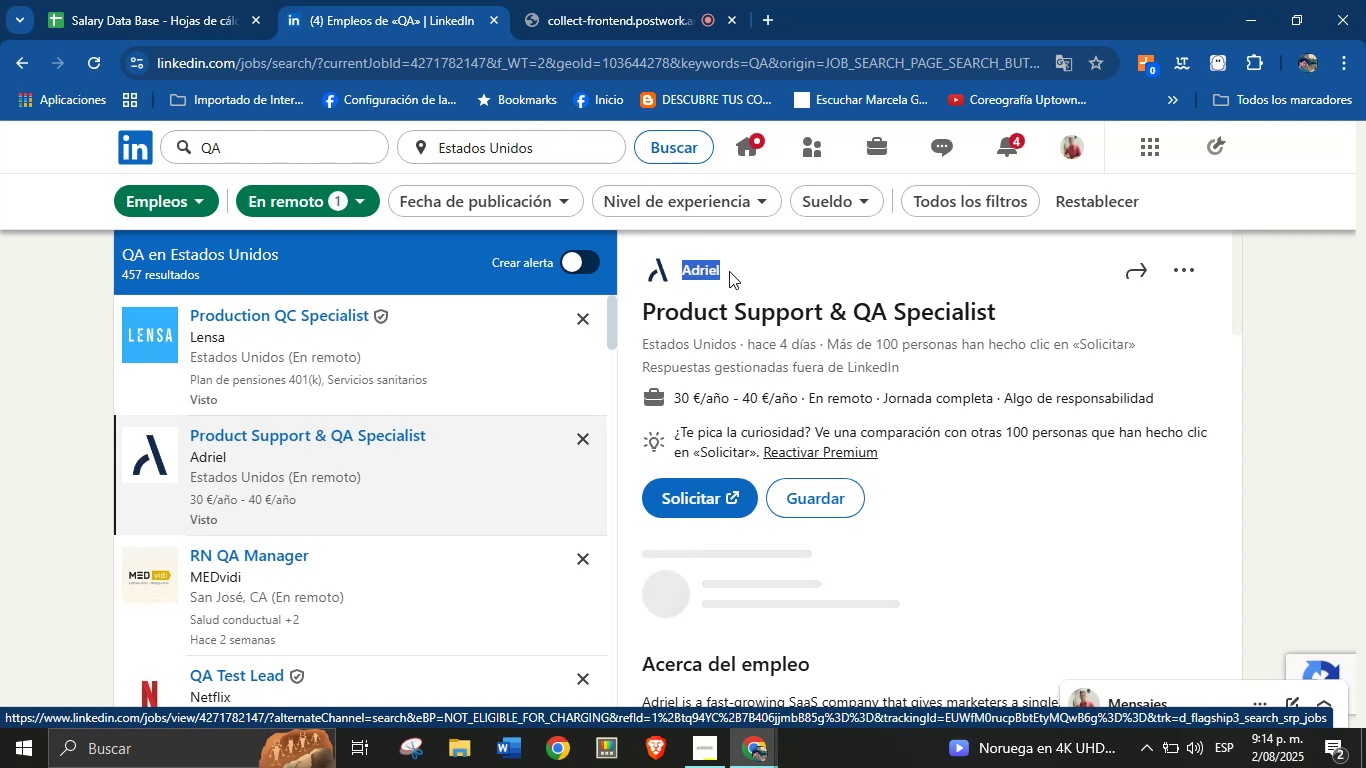 
left_click([732, 274])
 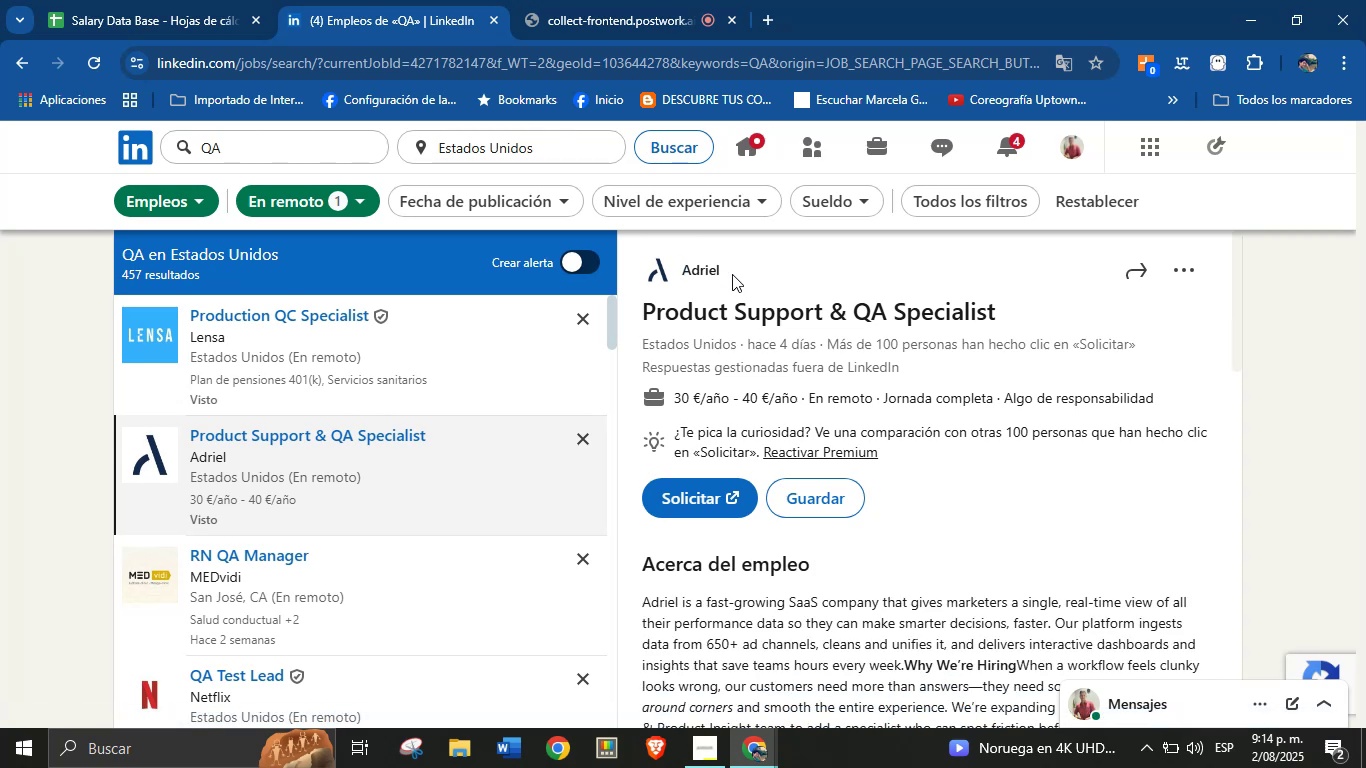 
left_click_drag(start_coordinate=[729, 273], to_coordinate=[684, 275])
 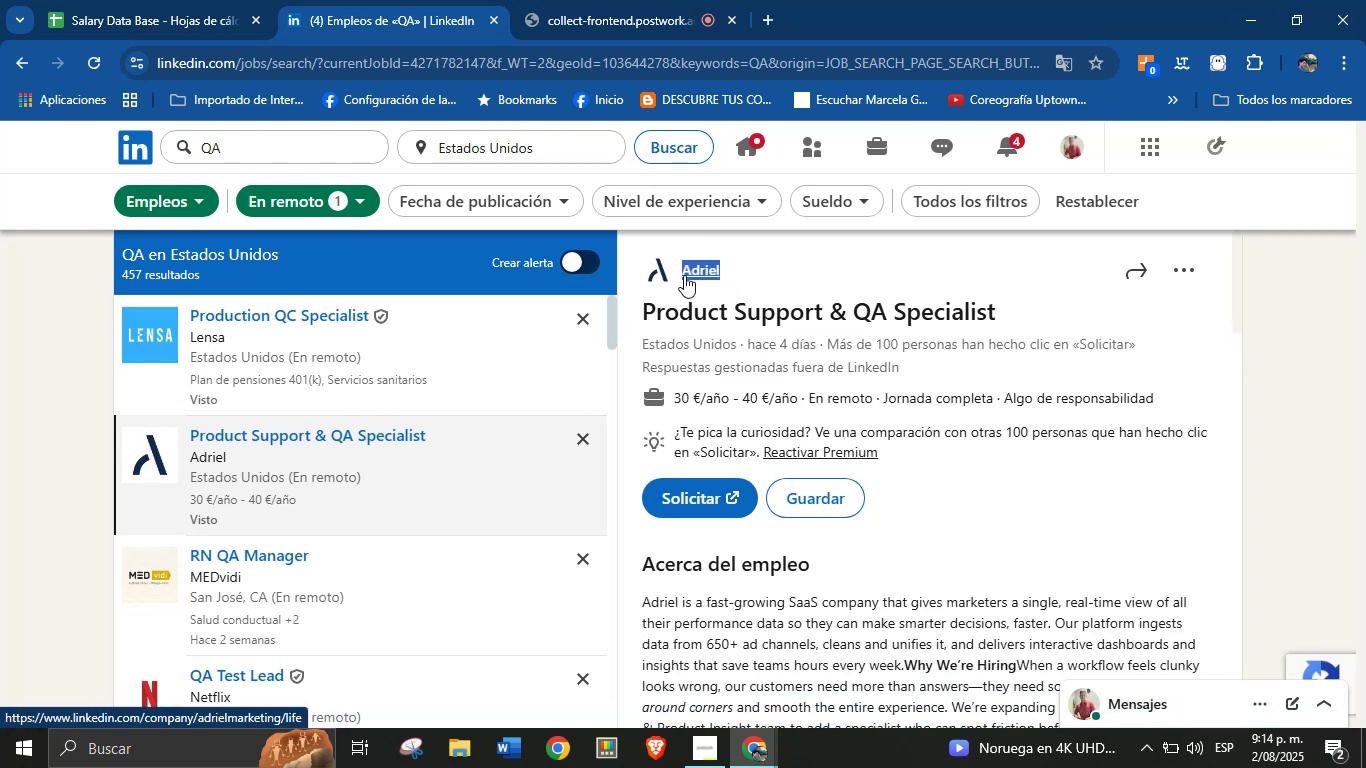 
key(Control+C)
 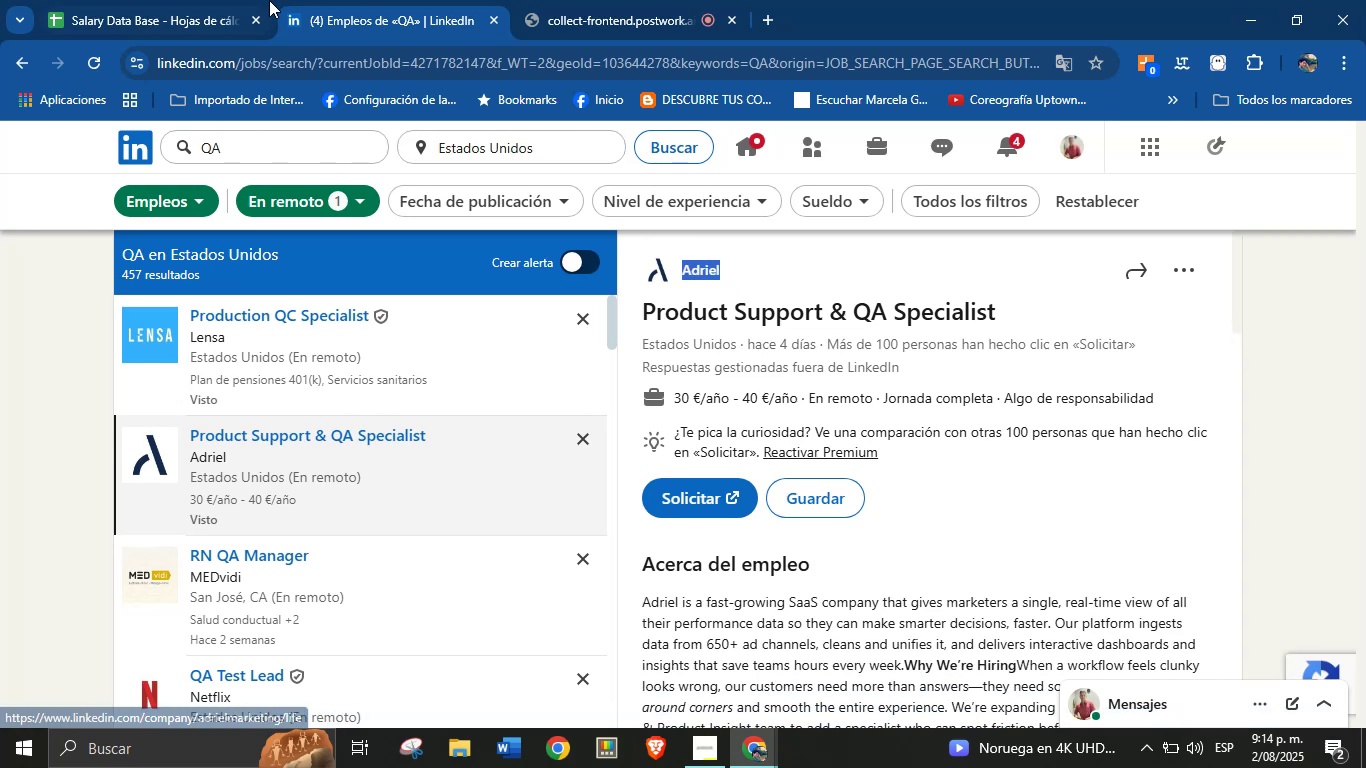 
left_click_drag(start_coordinate=[235, 0], to_coordinate=[230, 0])
 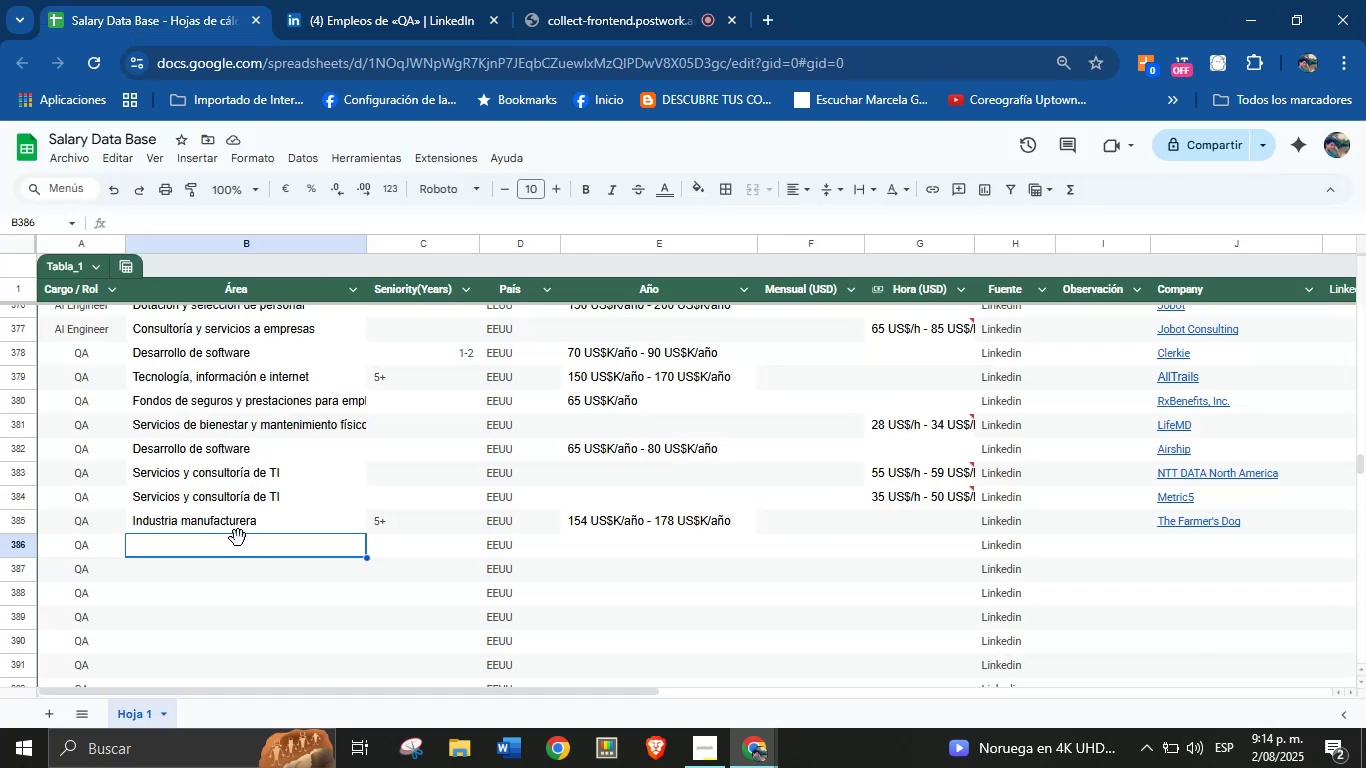 
left_click([237, 539])
 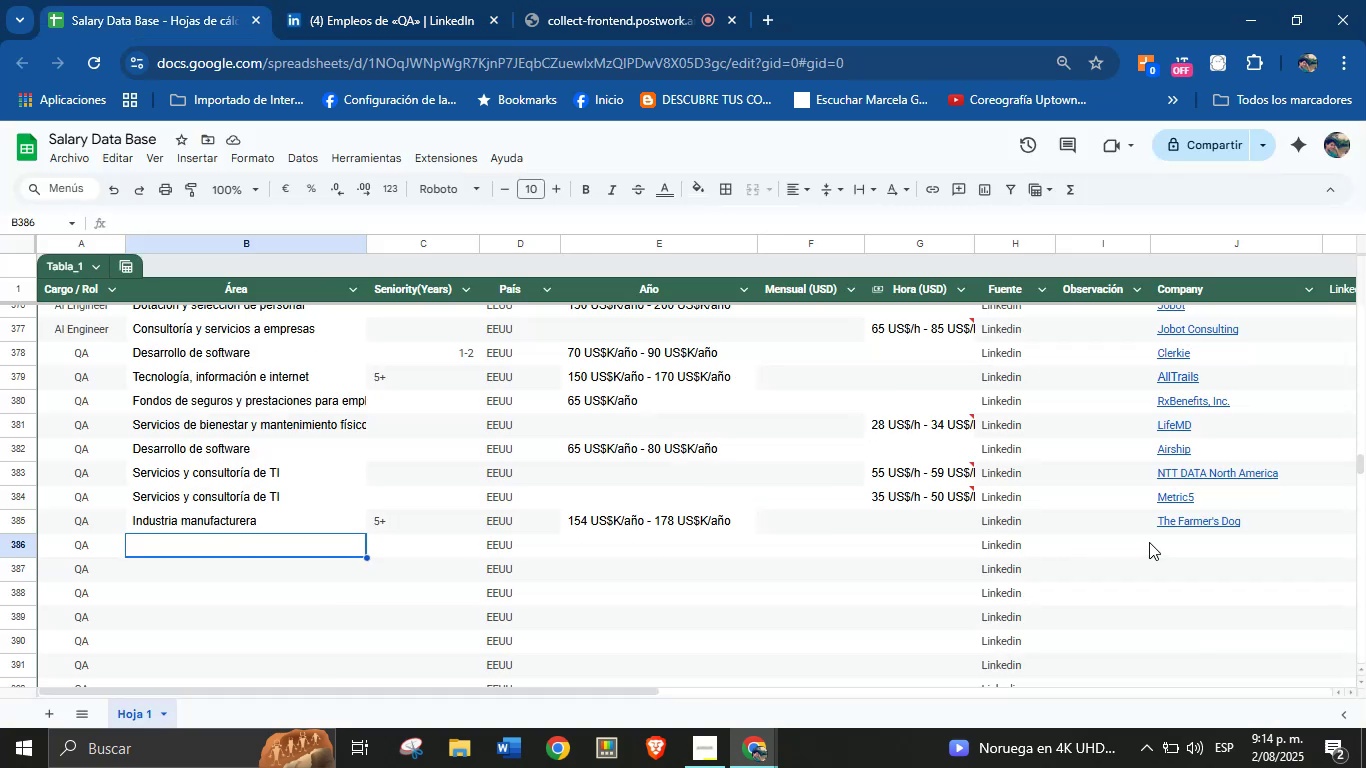 
left_click([1164, 542])
 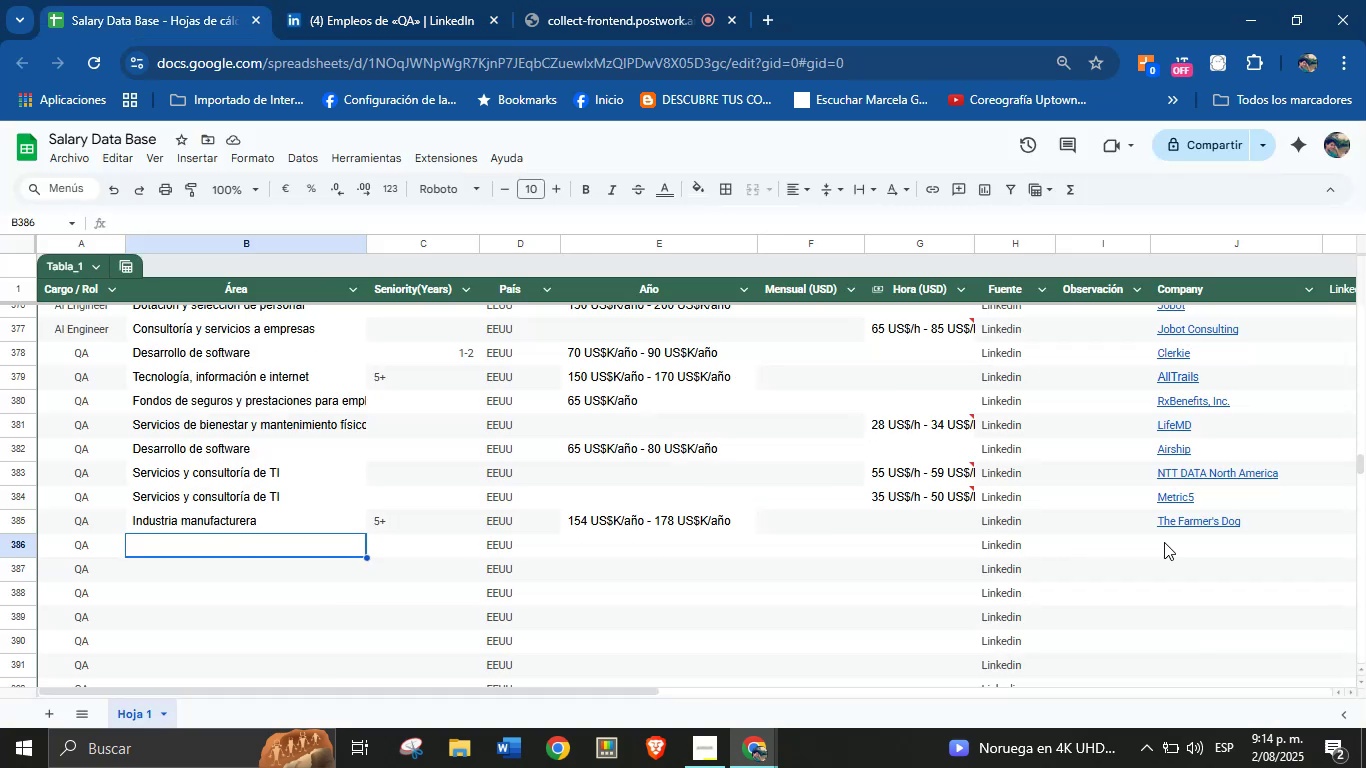 
key(Control+V)
 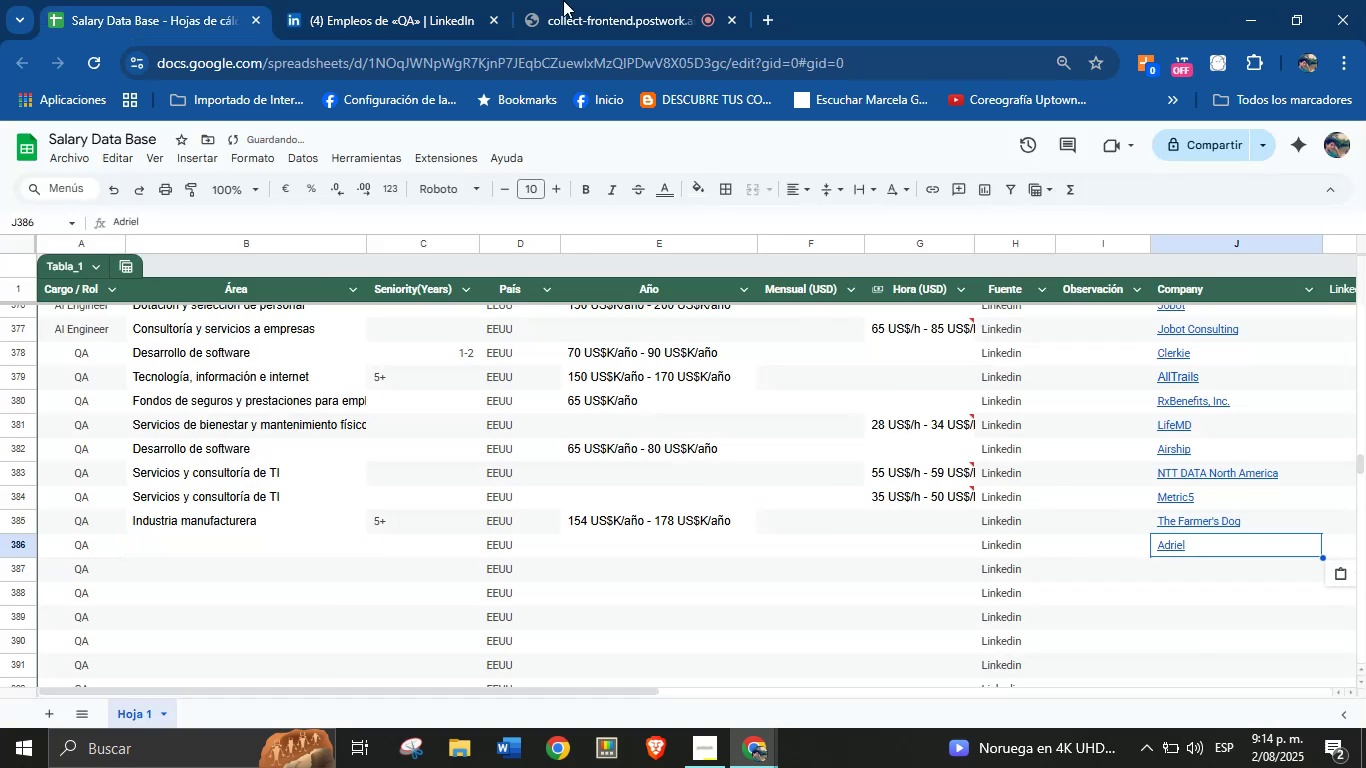 
left_click([399, 0])
 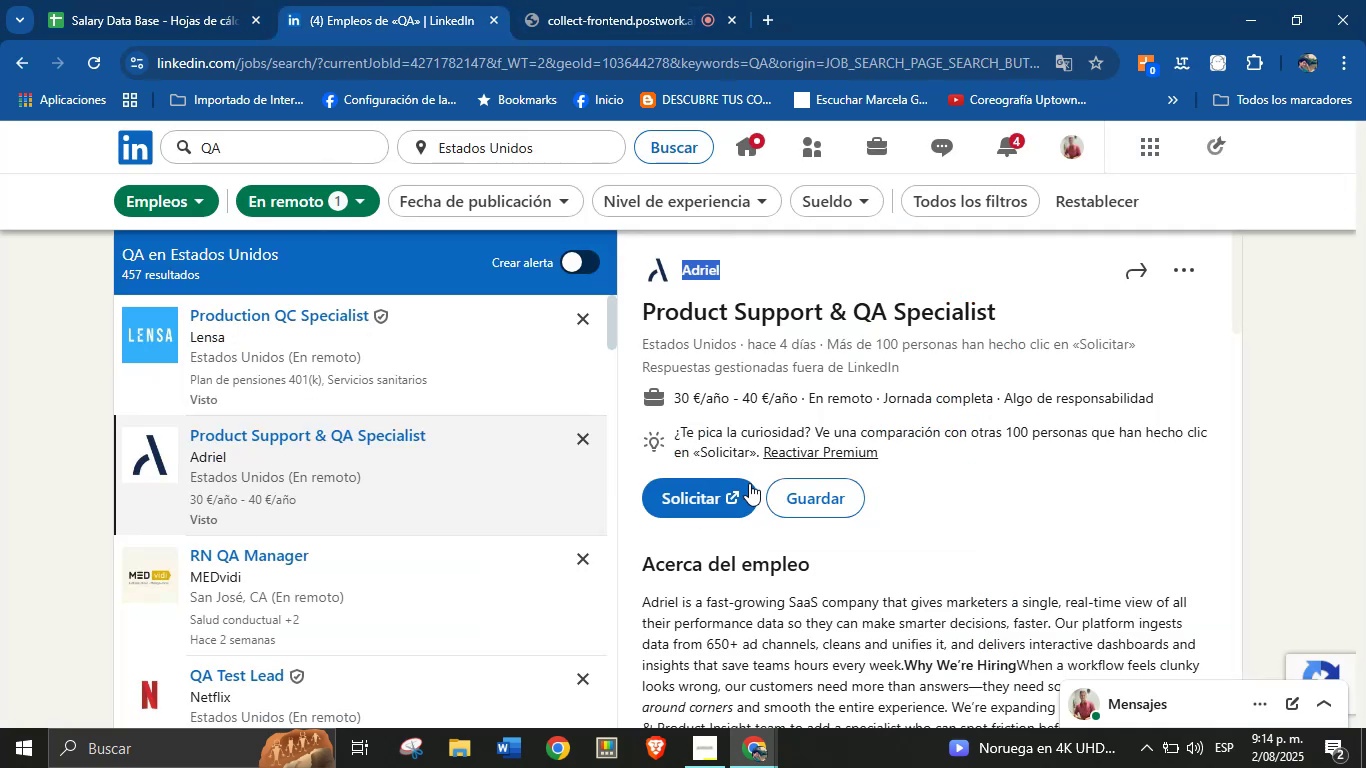 
scroll: coordinate [747, 447], scroll_direction: down, amount: 24.0
 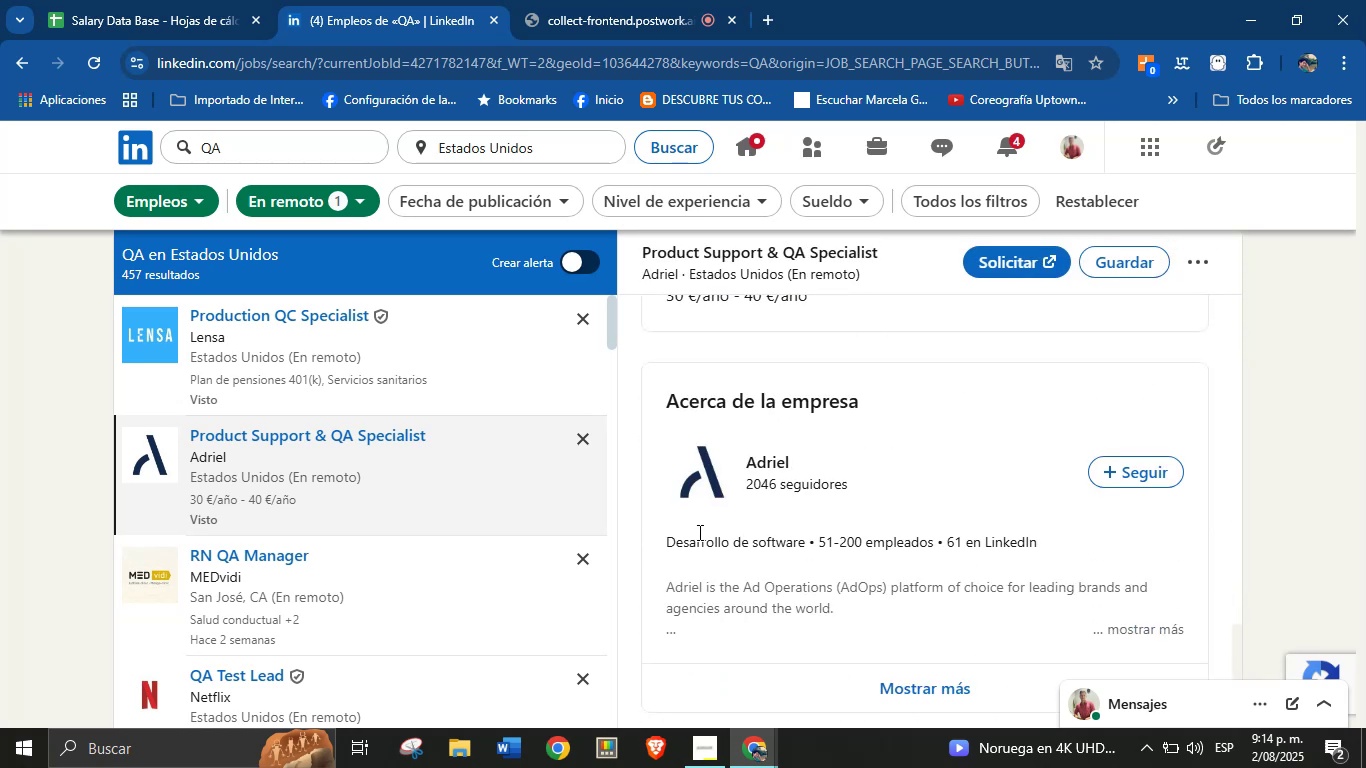 
left_click_drag(start_coordinate=[663, 537], to_coordinate=[804, 540])
 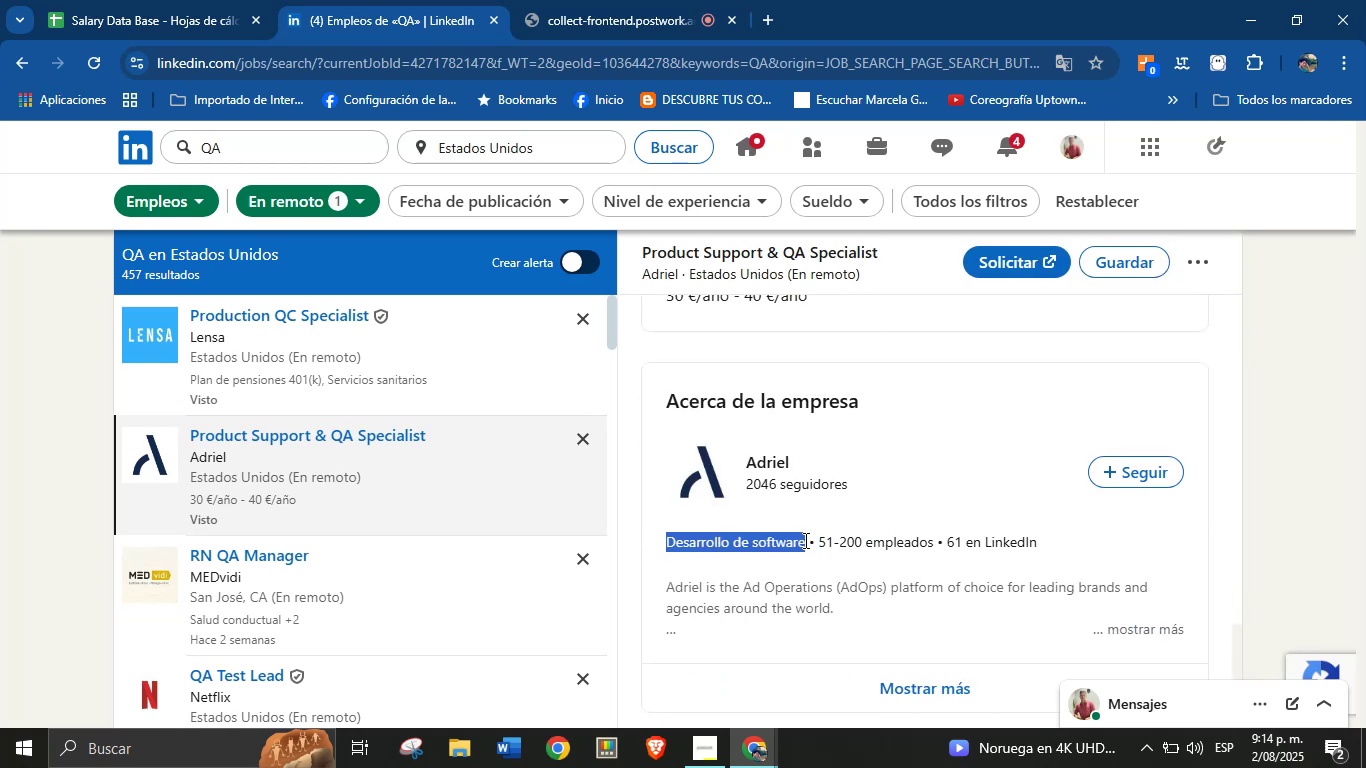 
key(Control+C)
 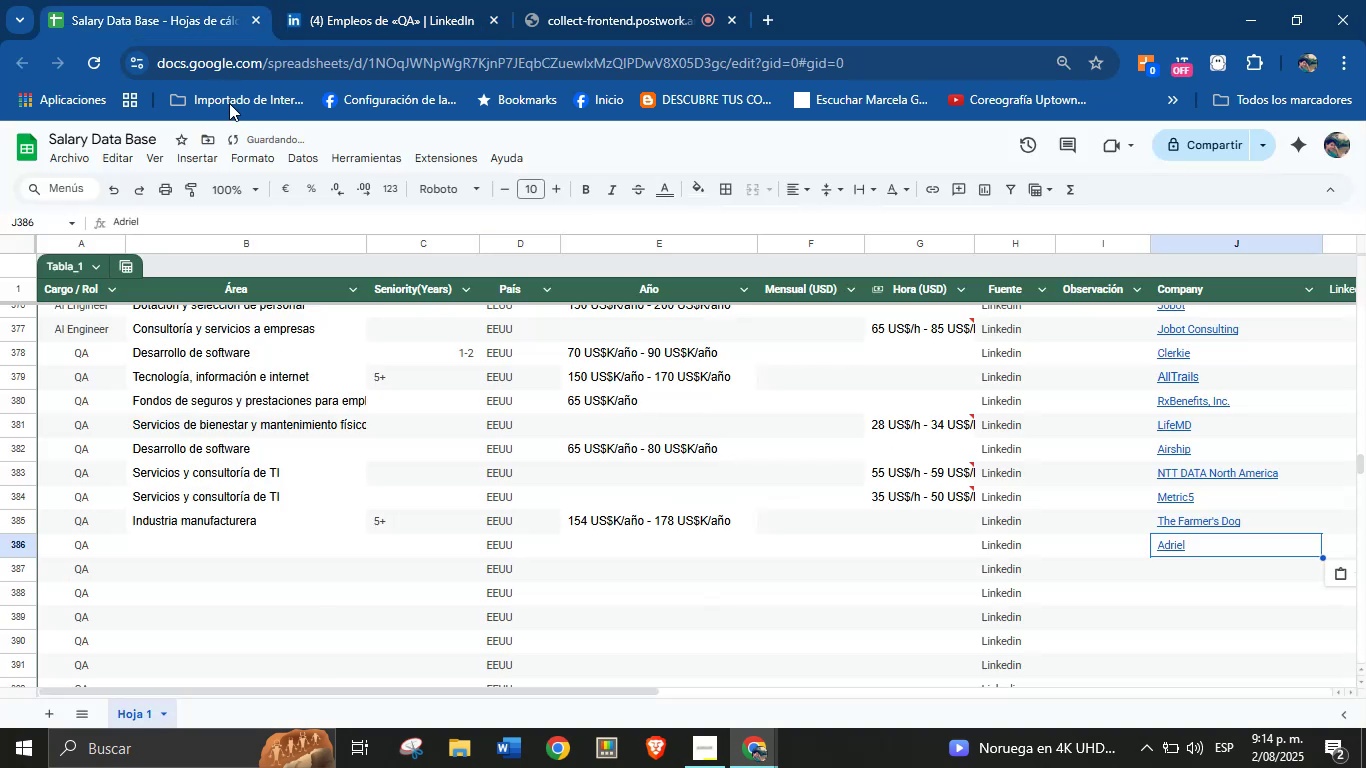 
left_click([211, 546])
 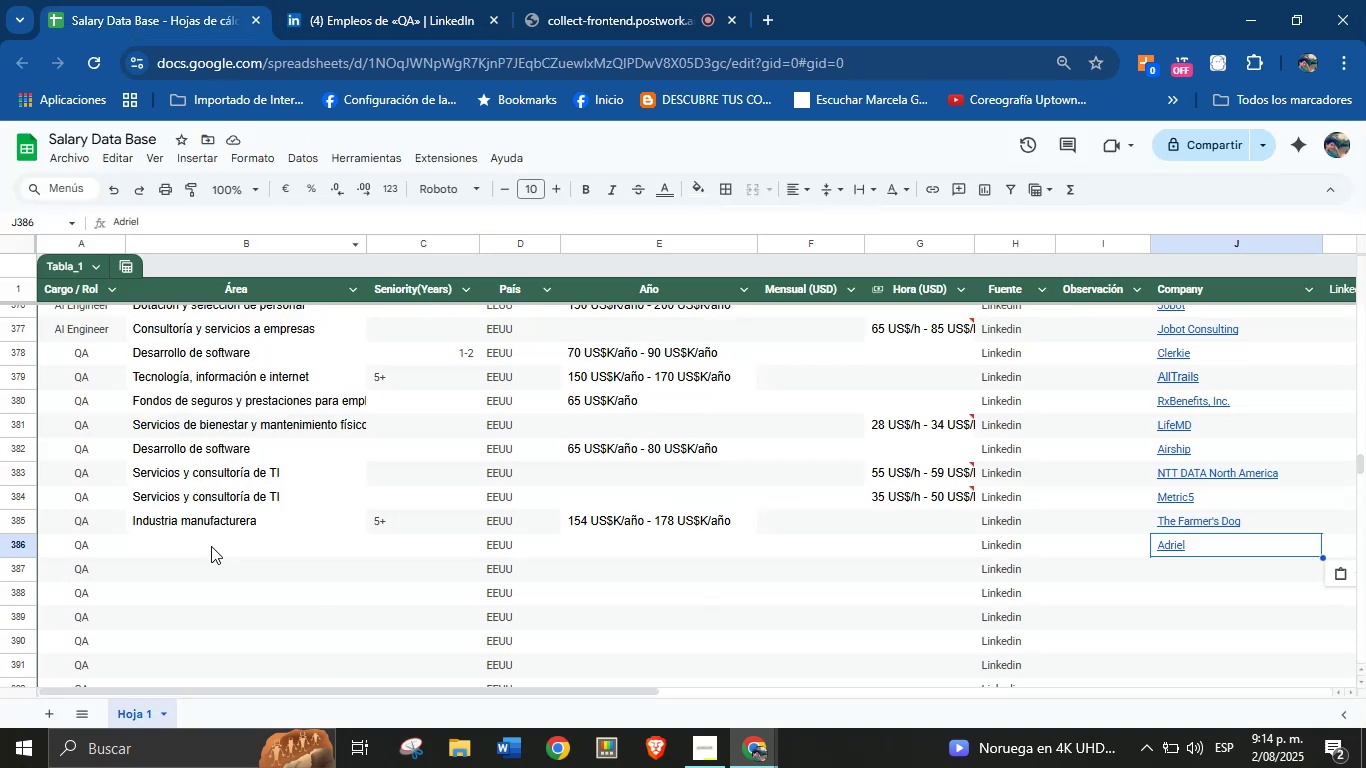 
key(Control+V)
 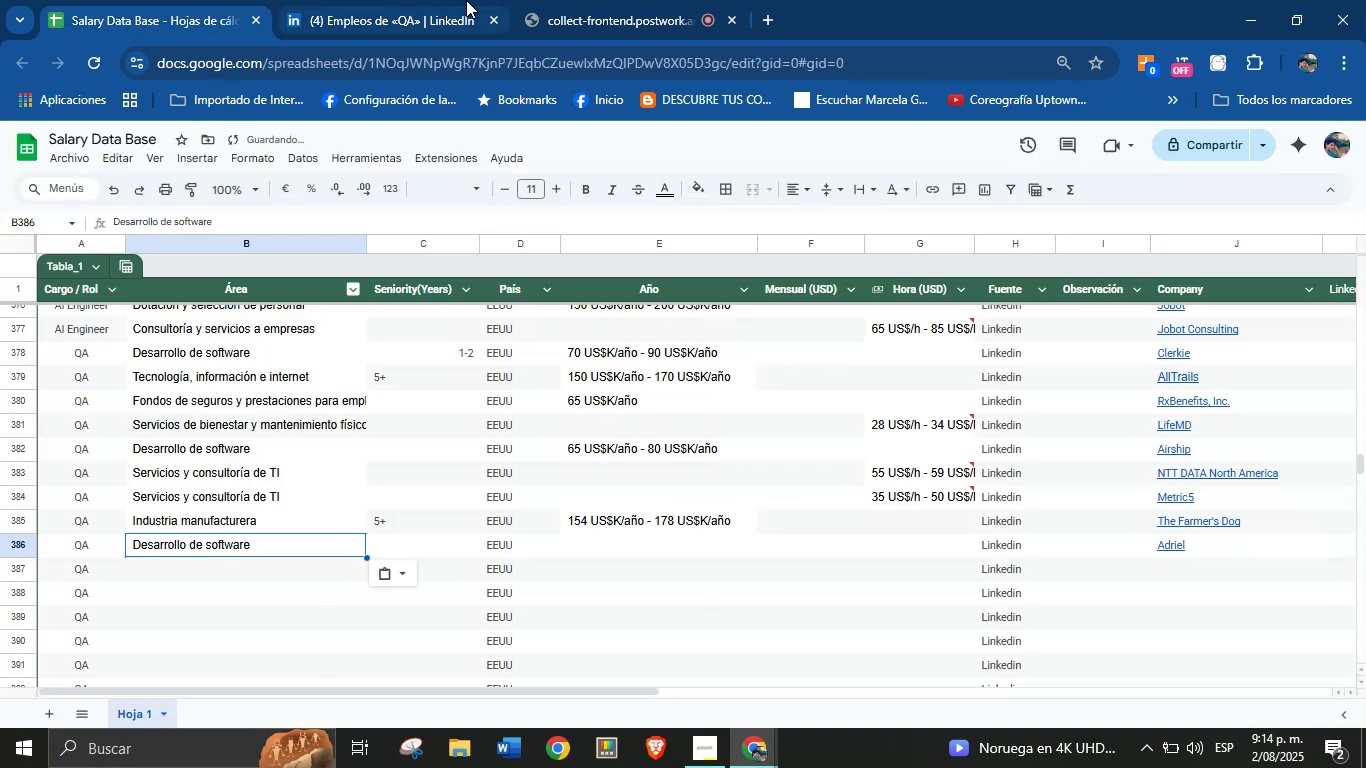 
left_click([462, 0])
 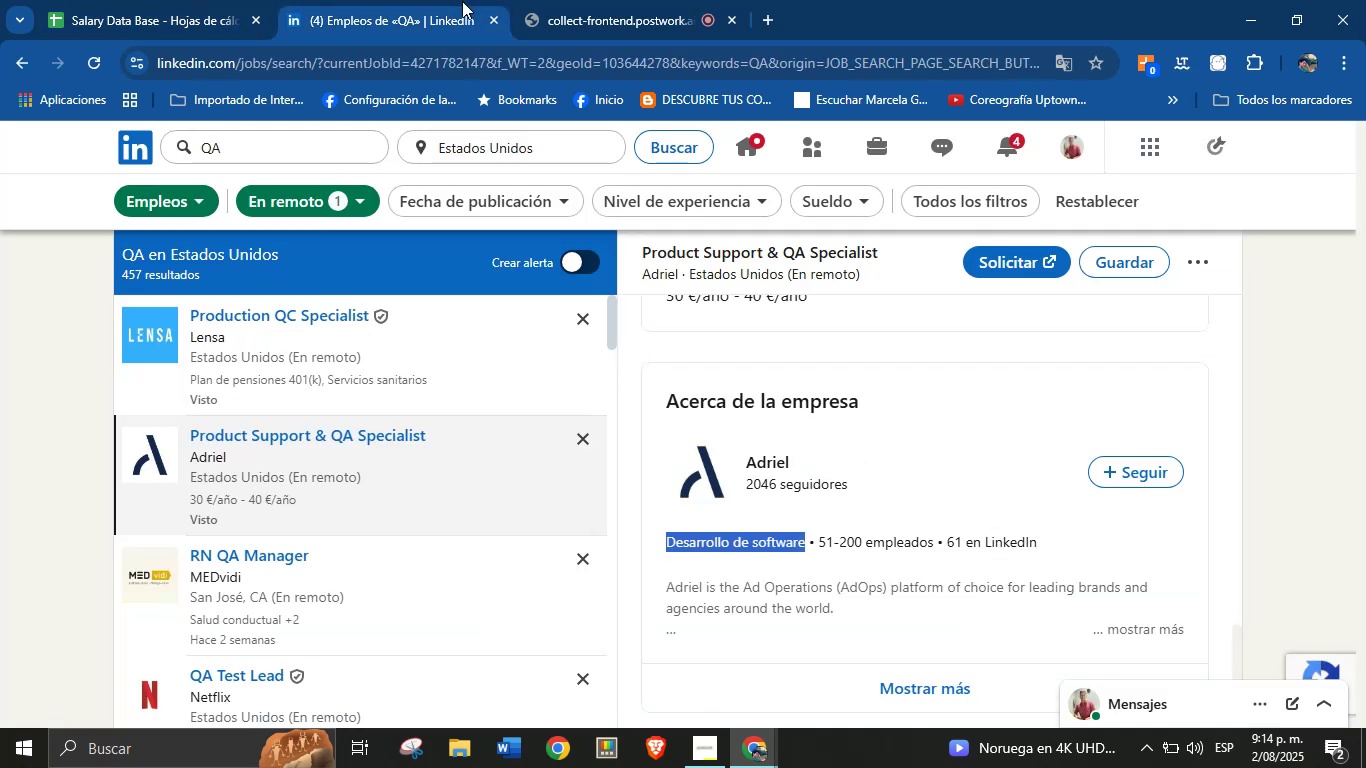 
scroll: coordinate [882, 423], scroll_direction: up, amount: 12.0
 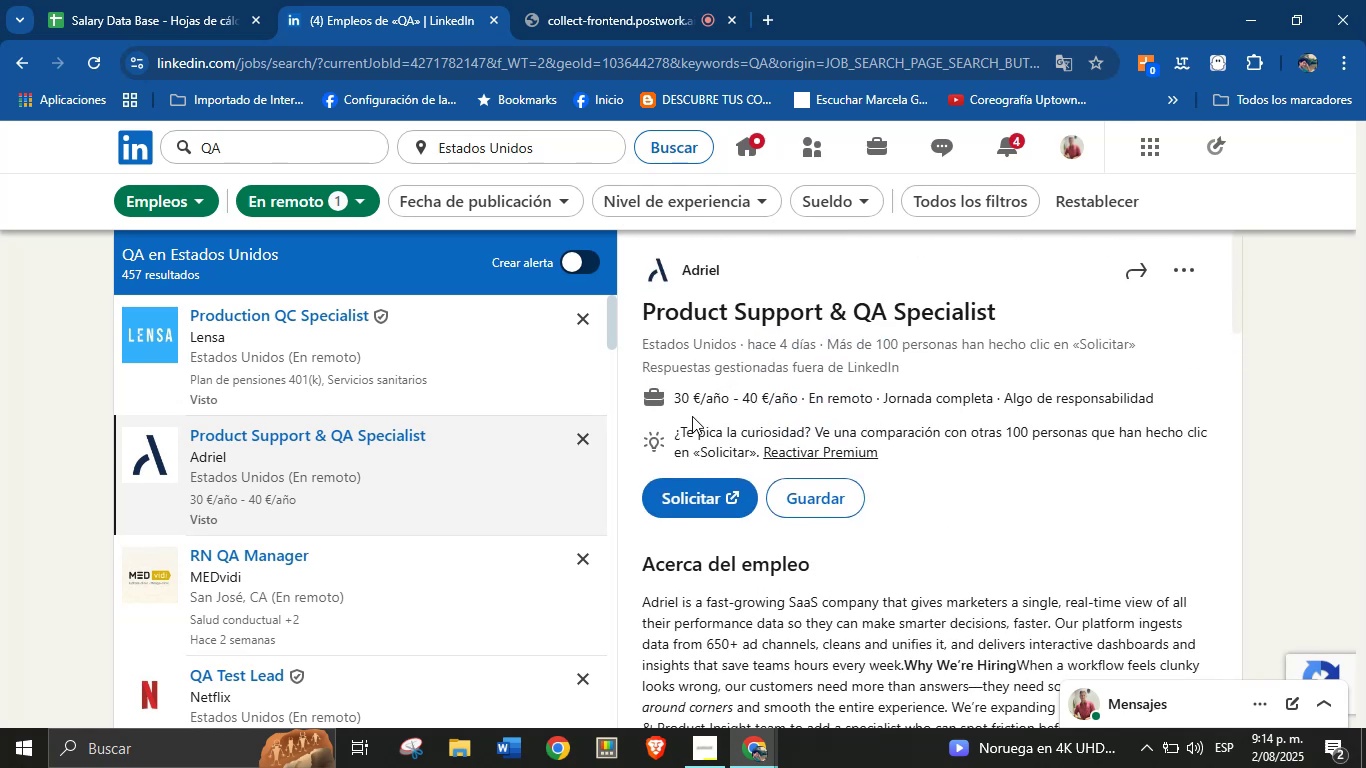 
left_click_drag(start_coordinate=[675, 393], to_coordinate=[796, 396])
 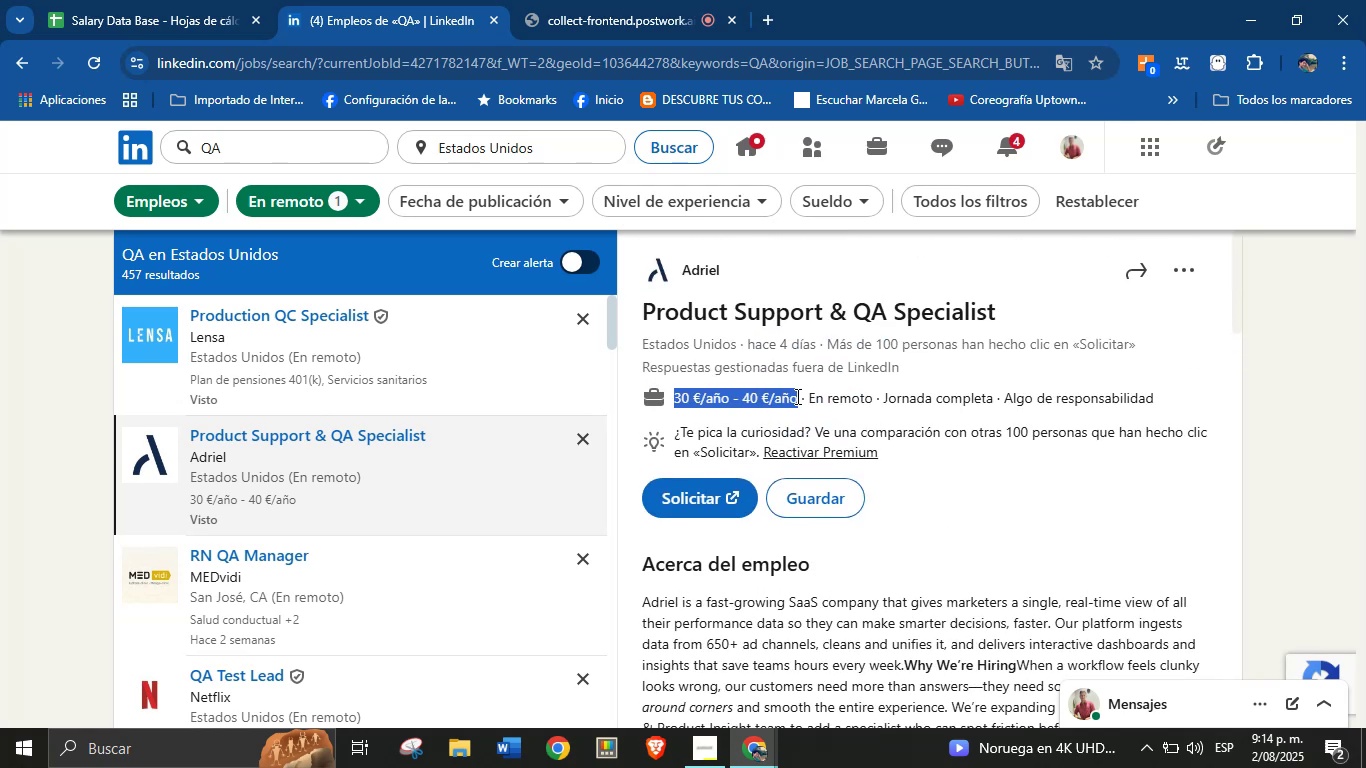 
key(Control+C)
 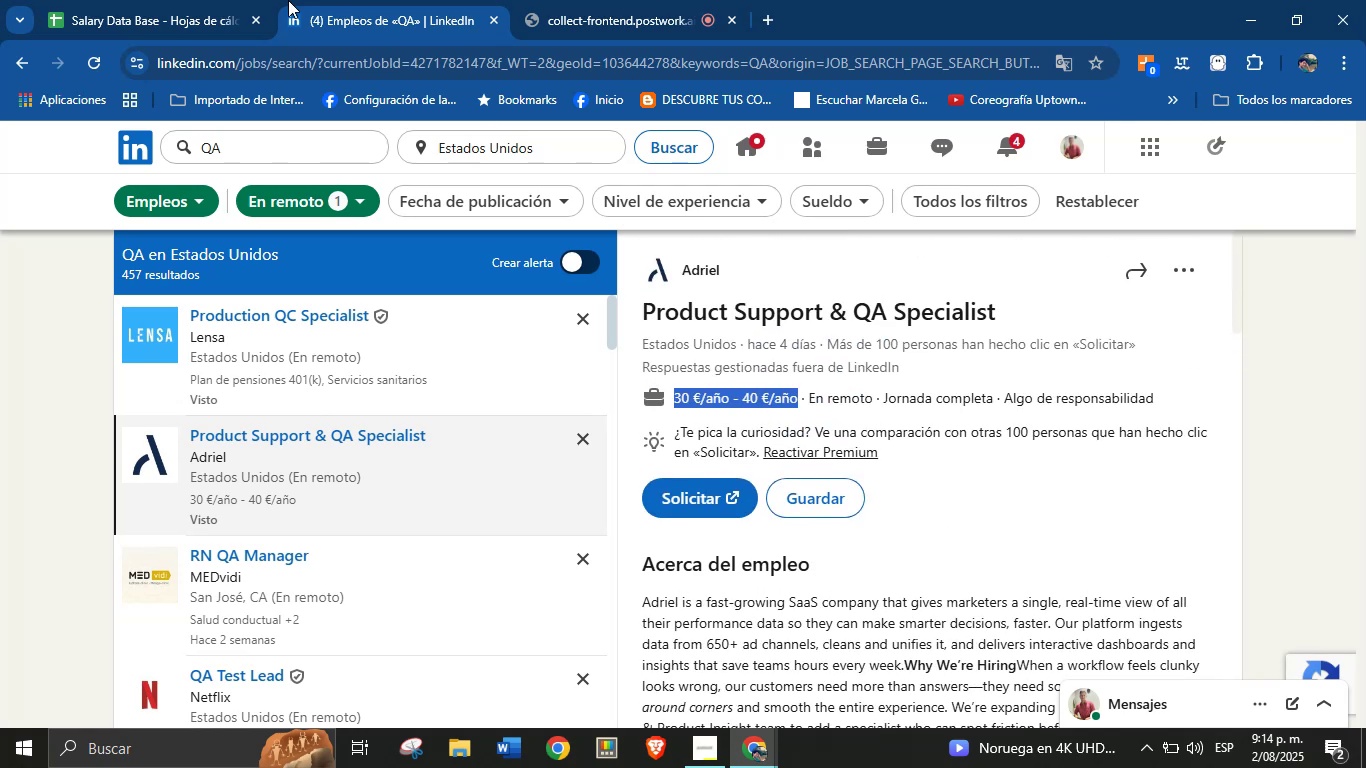 
left_click([242, 0])
 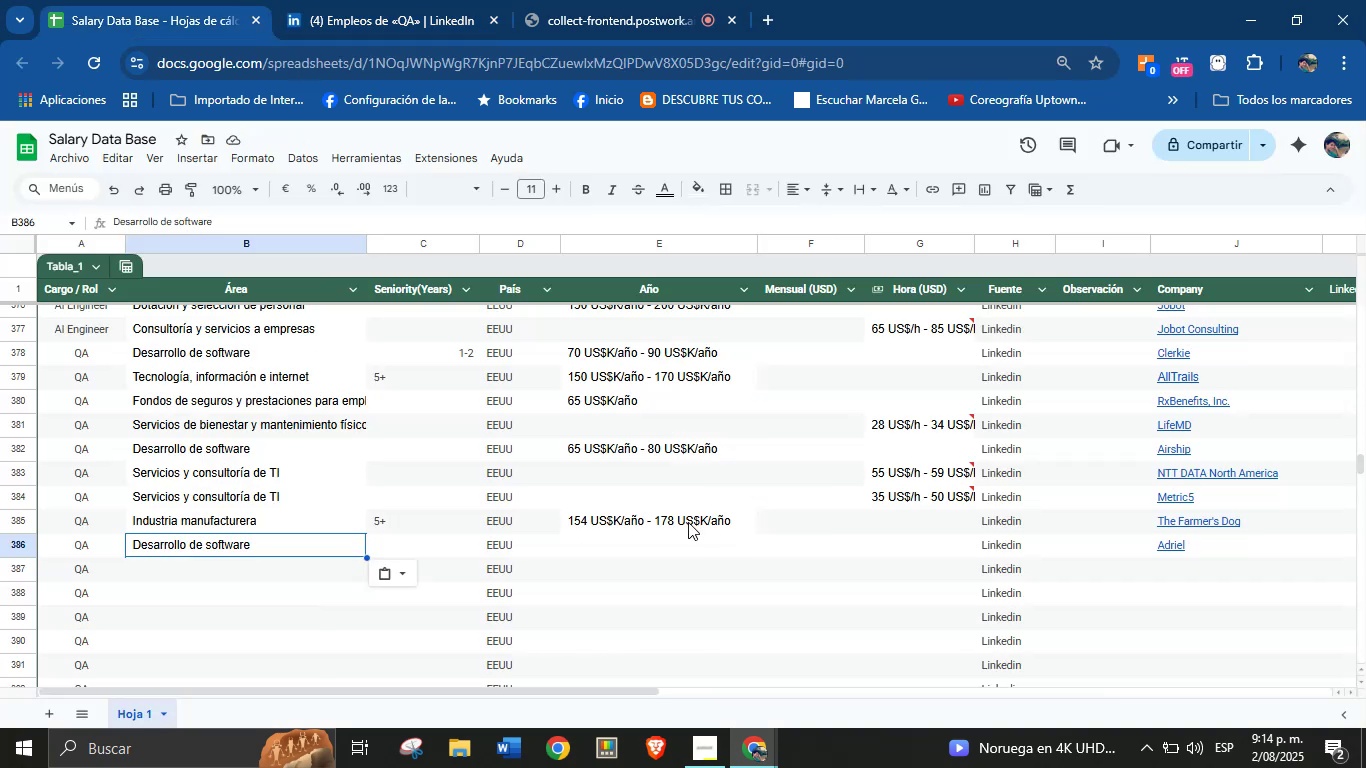 
left_click([610, 551])
 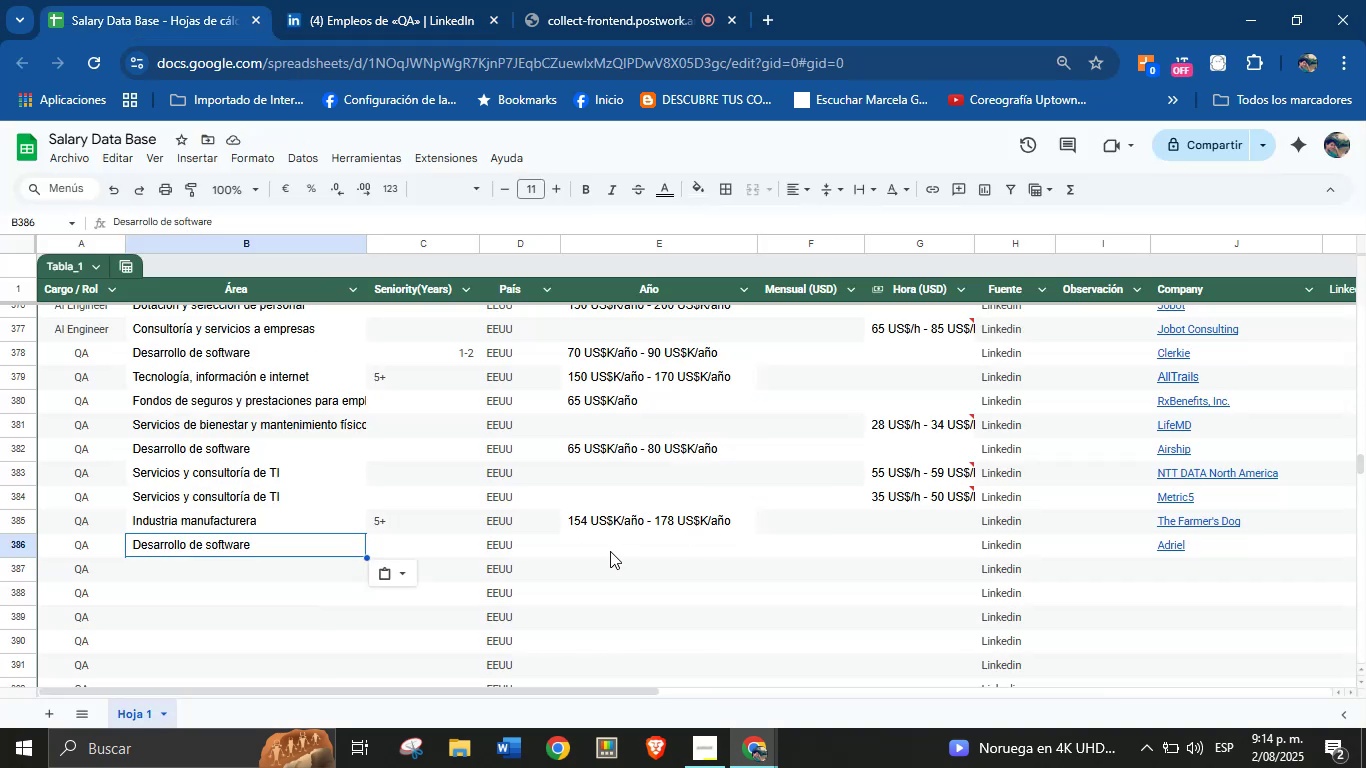 
key(Control+V)
 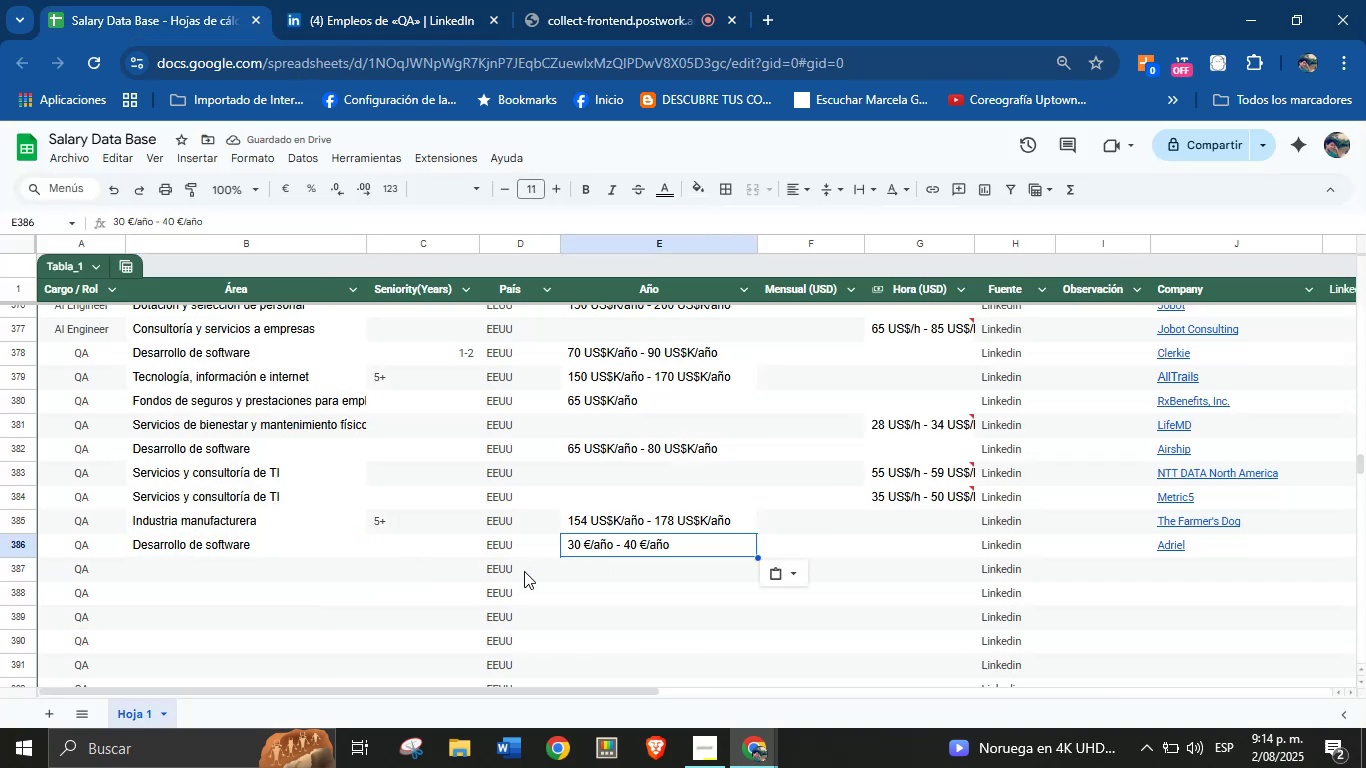 
scroll: coordinate [524, 571], scroll_direction: down, amount: 1.0
 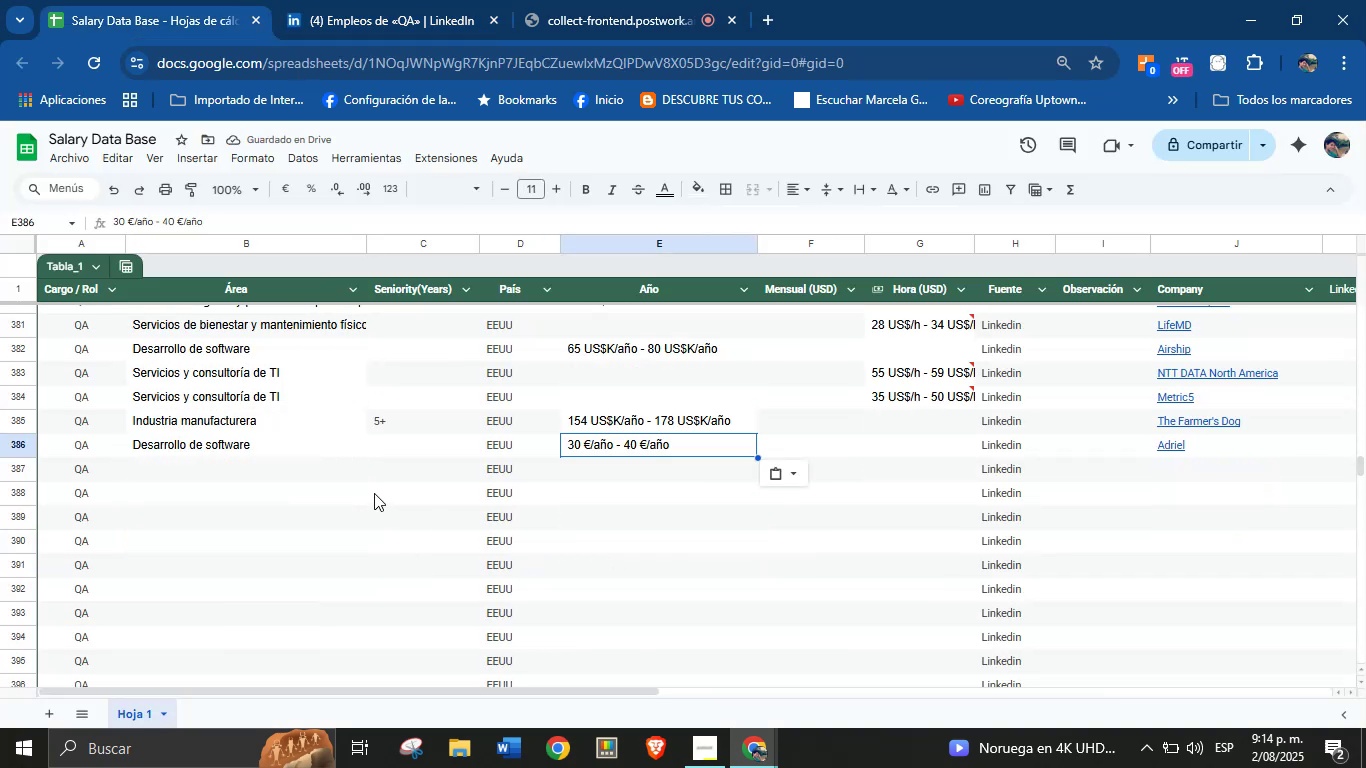 
left_click([215, 480])
 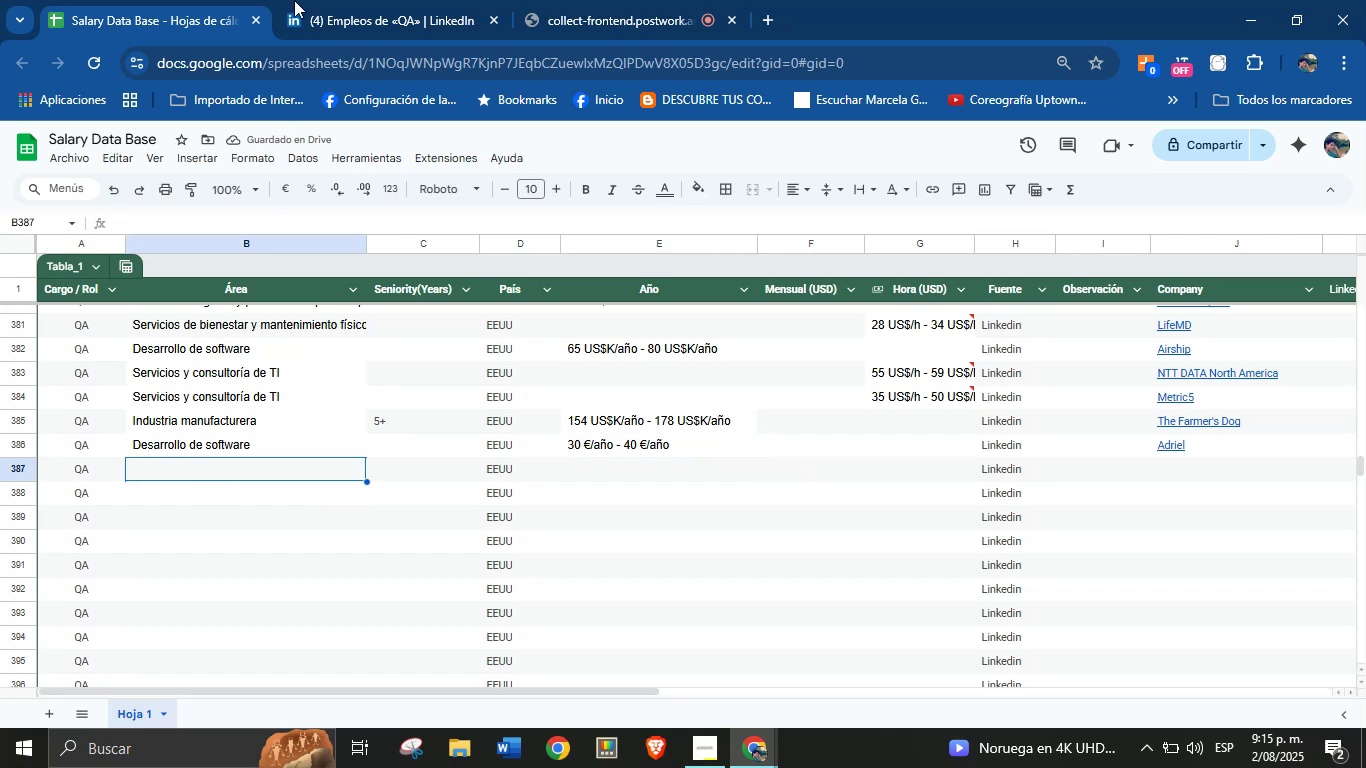 
left_click([300, 0])
 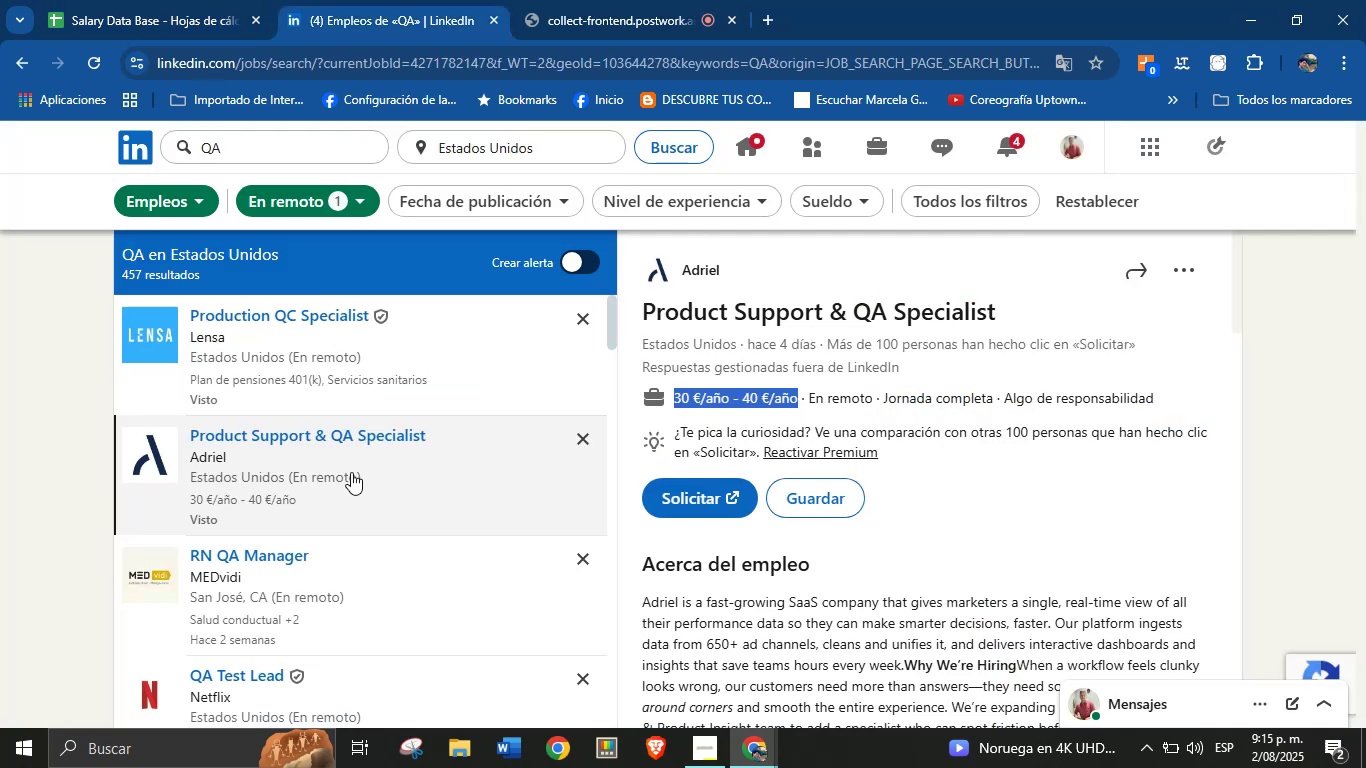 
scroll: coordinate [322, 563], scroll_direction: down, amount: 1.0
 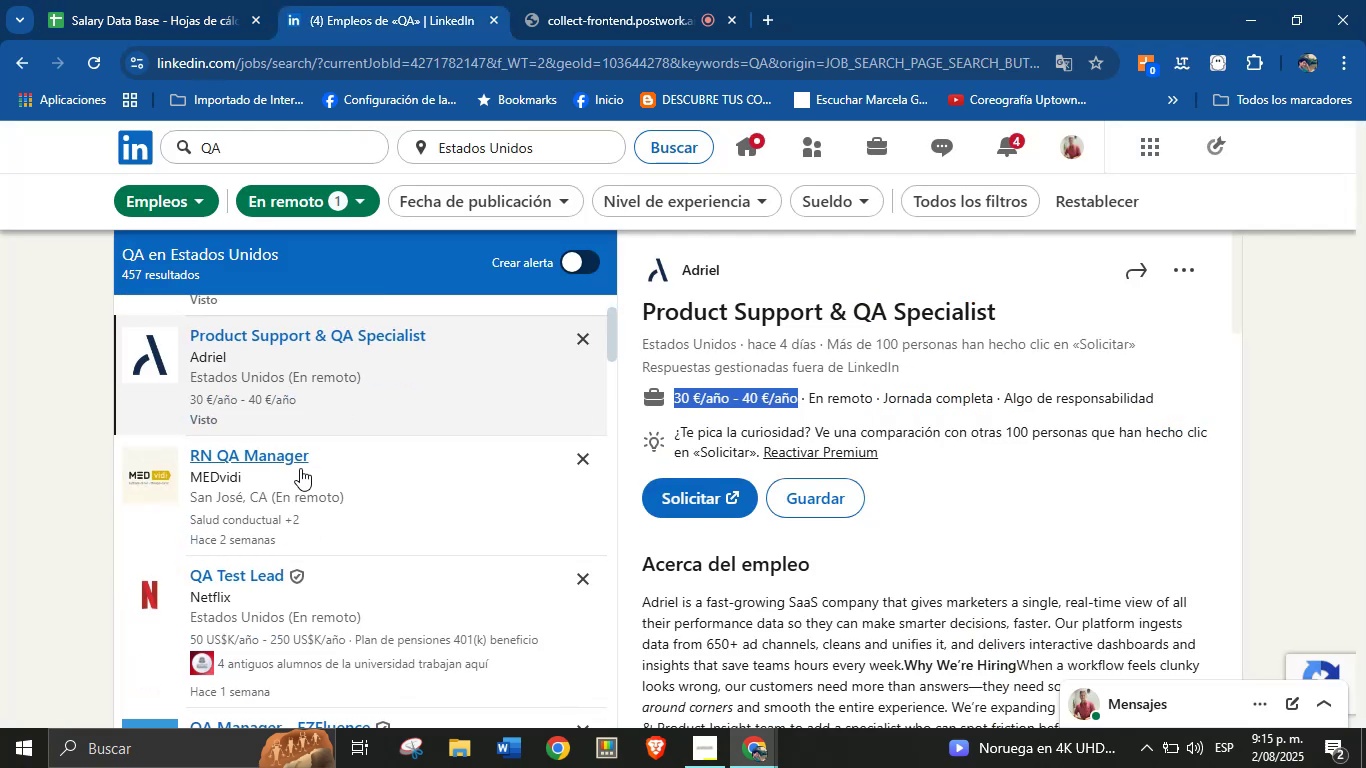 
scroll: coordinate [383, 496], scroll_direction: none, amount: 0.0
 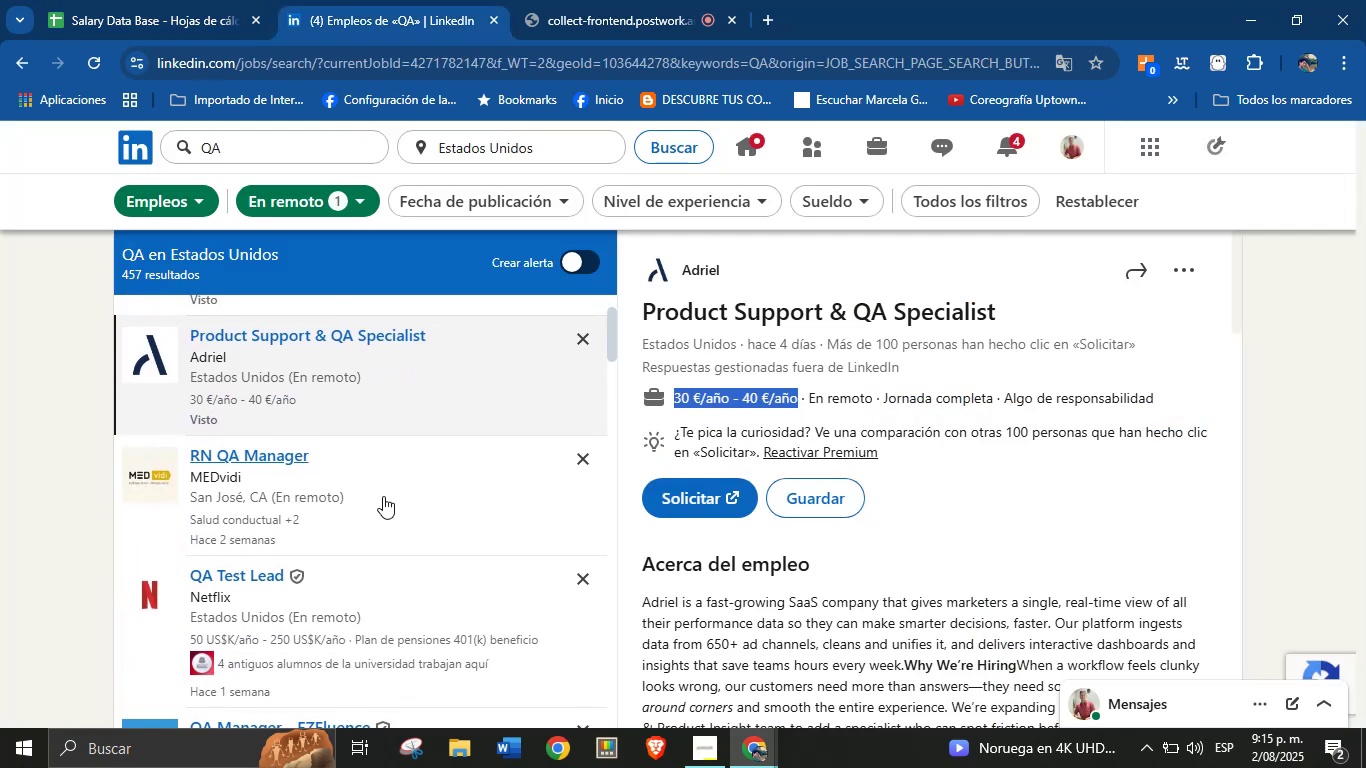 
scroll: coordinate [383, 496], scroll_direction: down, amount: 1.0
 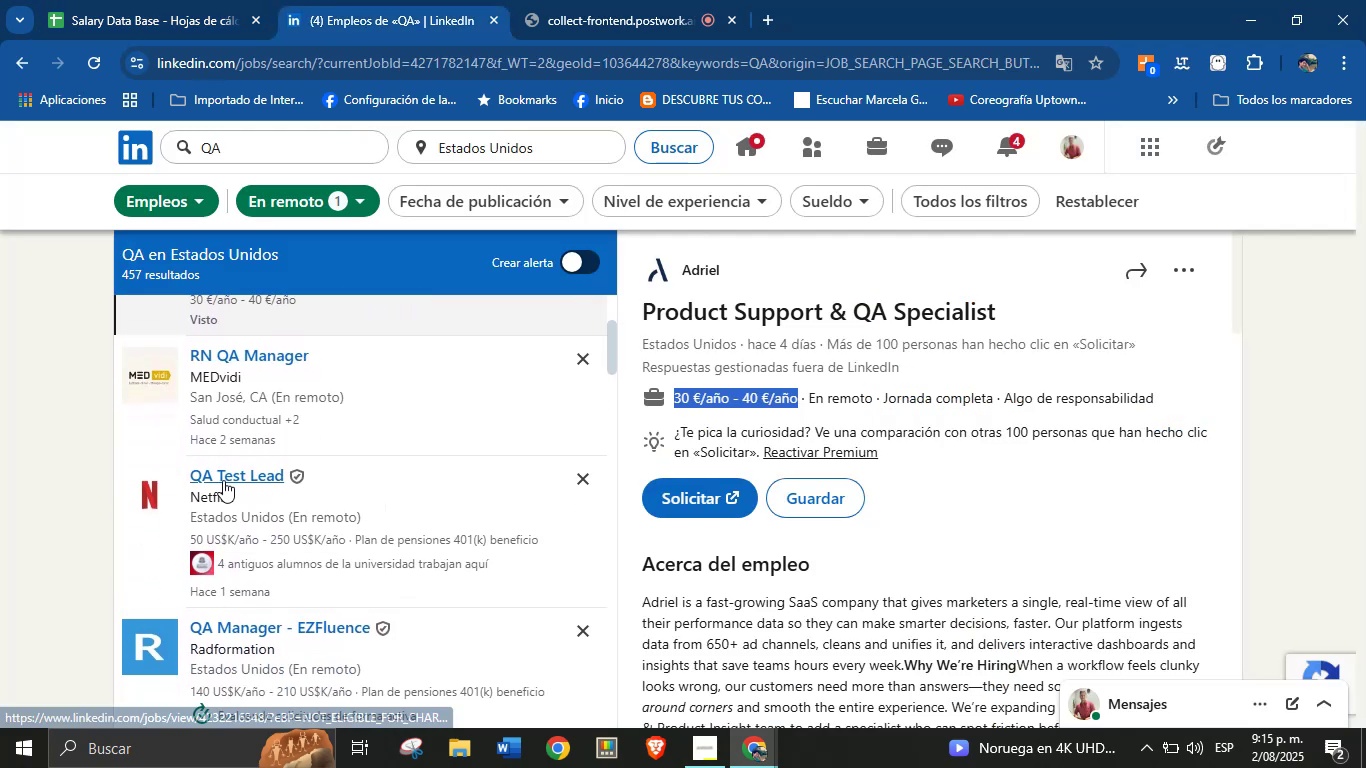 
left_click([223, 480])
 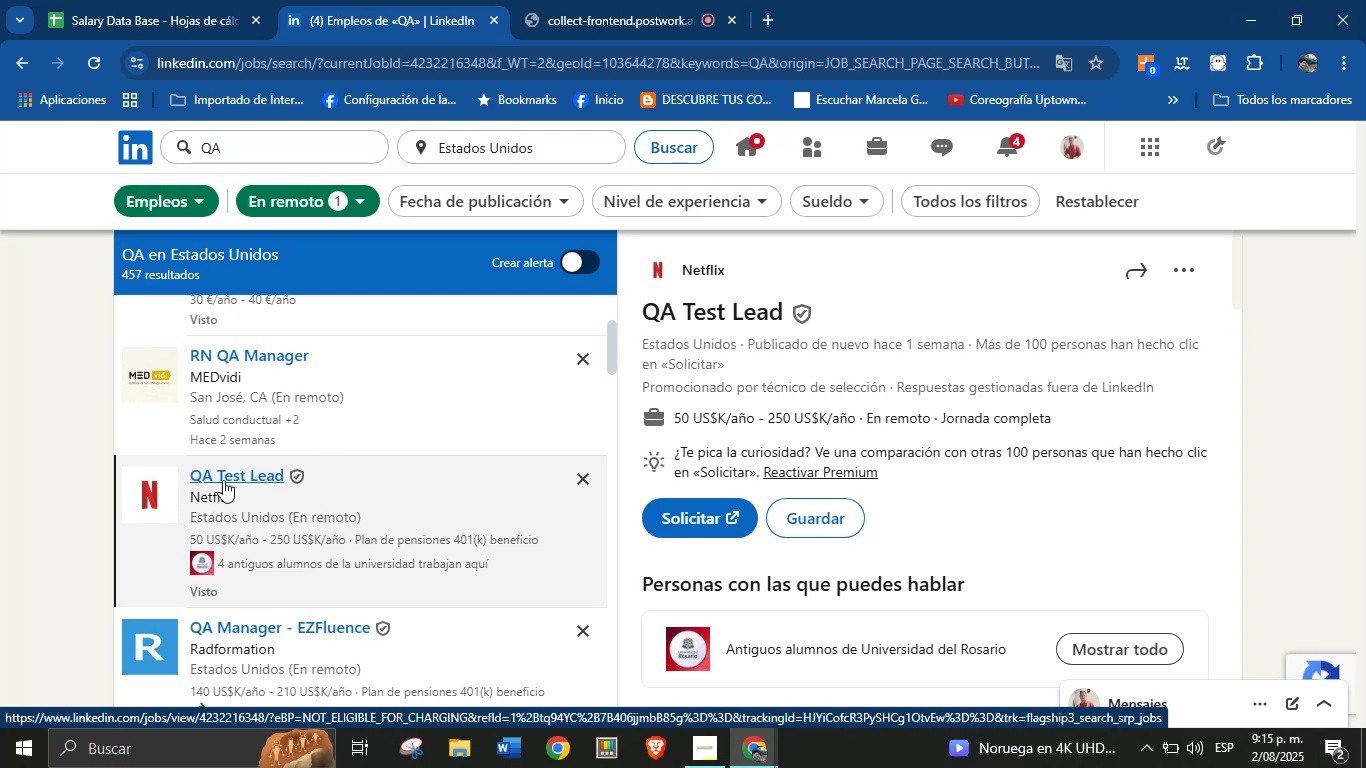 
wait(14.43)
 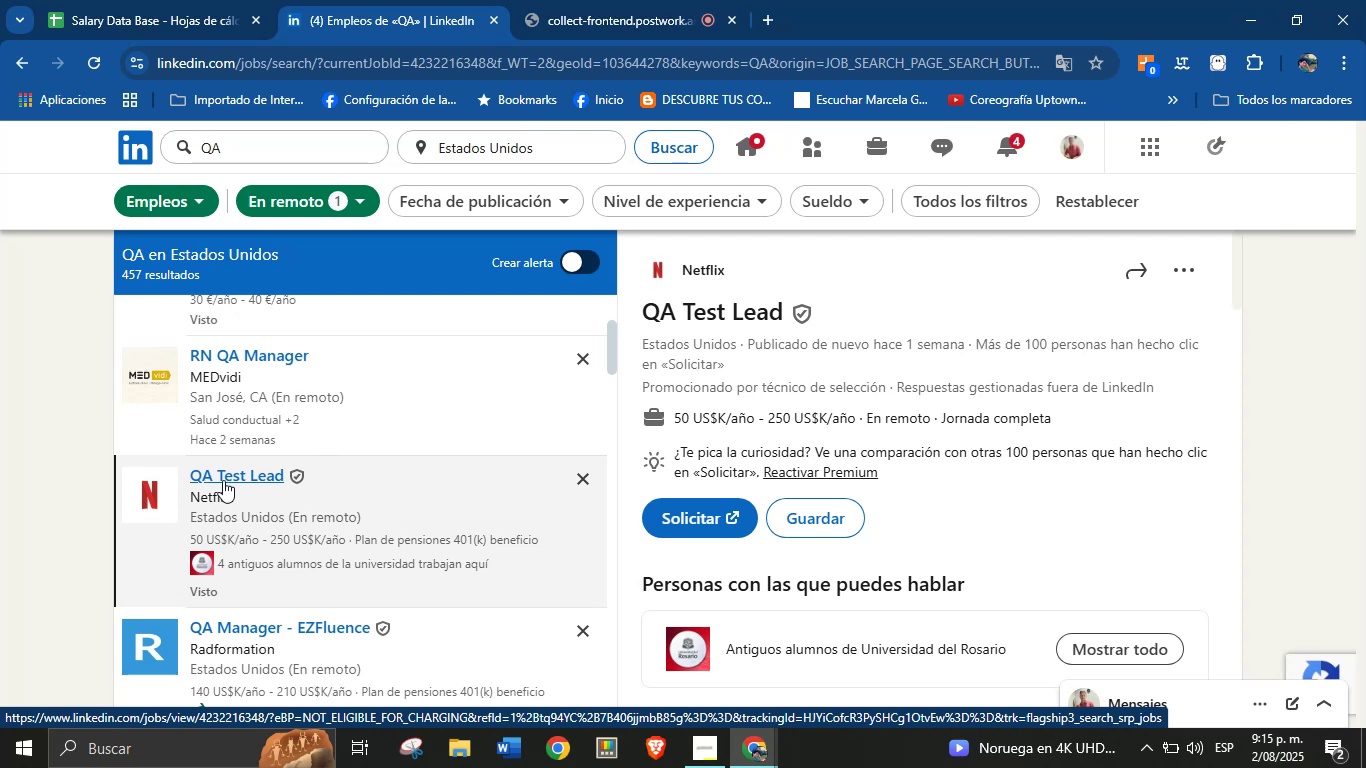 
left_click_drag(start_coordinate=[737, 277], to_coordinate=[683, 275])
 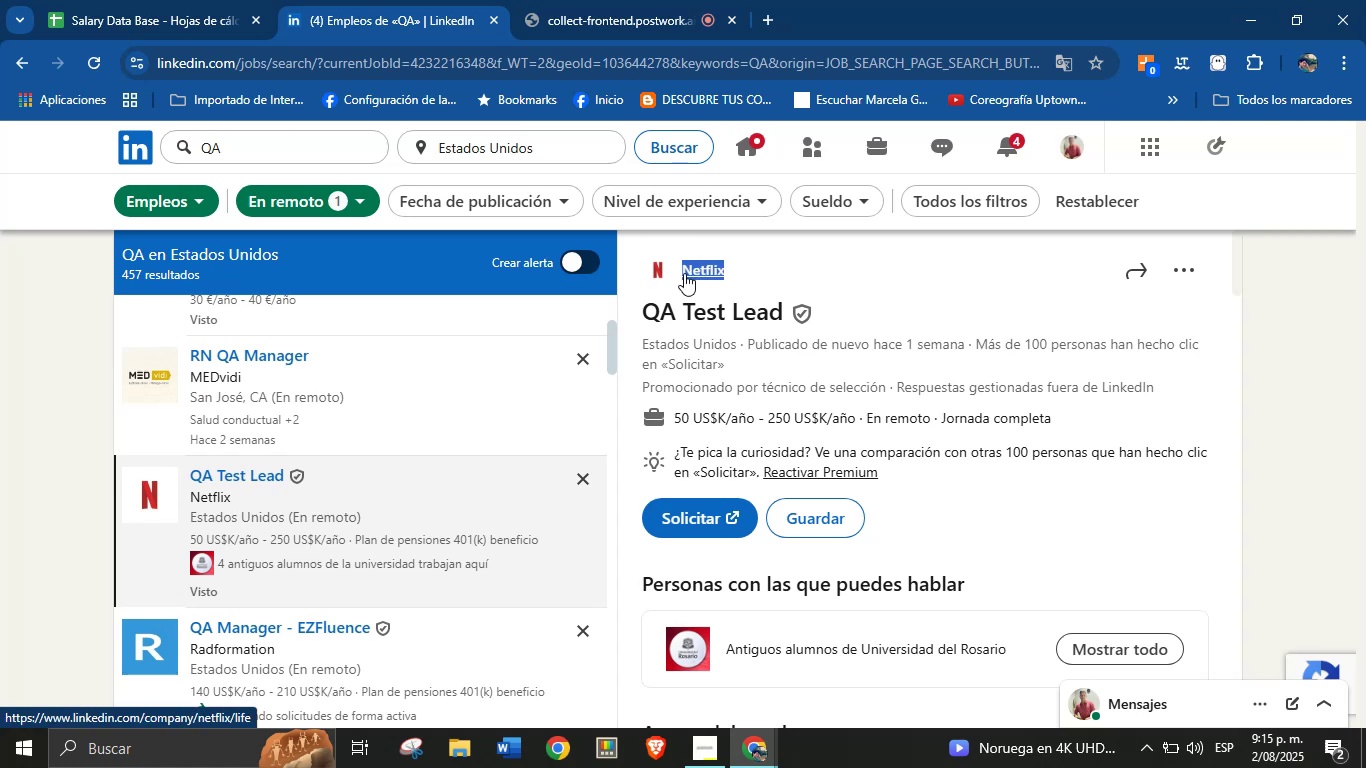 
right_click([686, 273])
 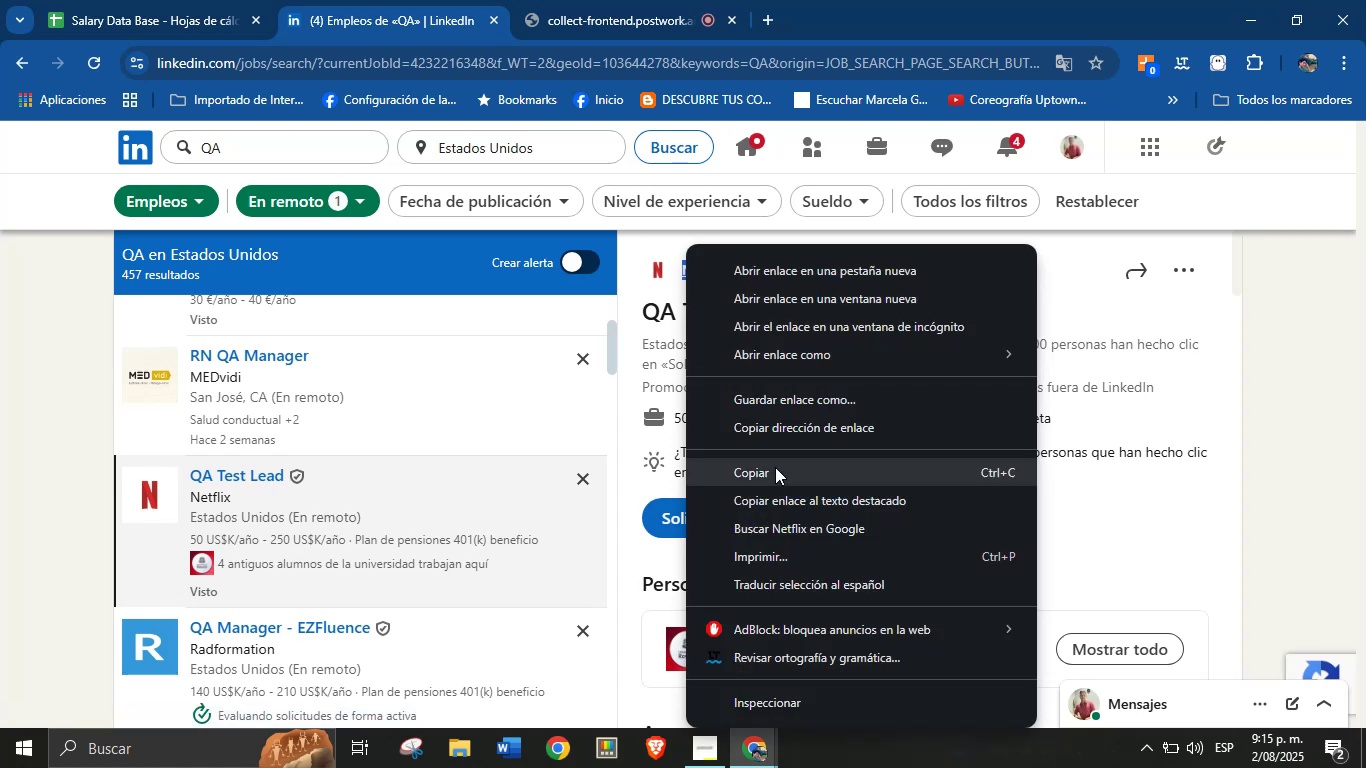 
left_click([774, 479])
 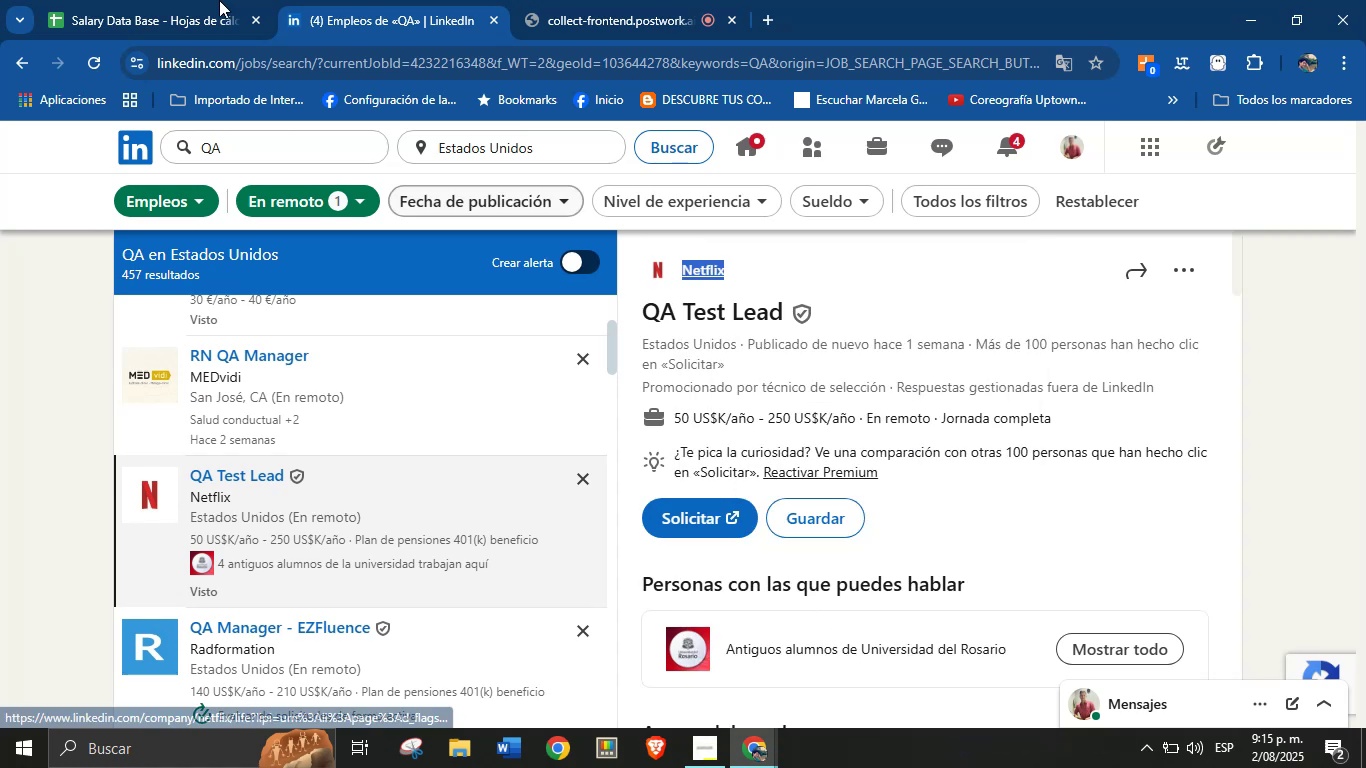 
left_click([213, 0])
 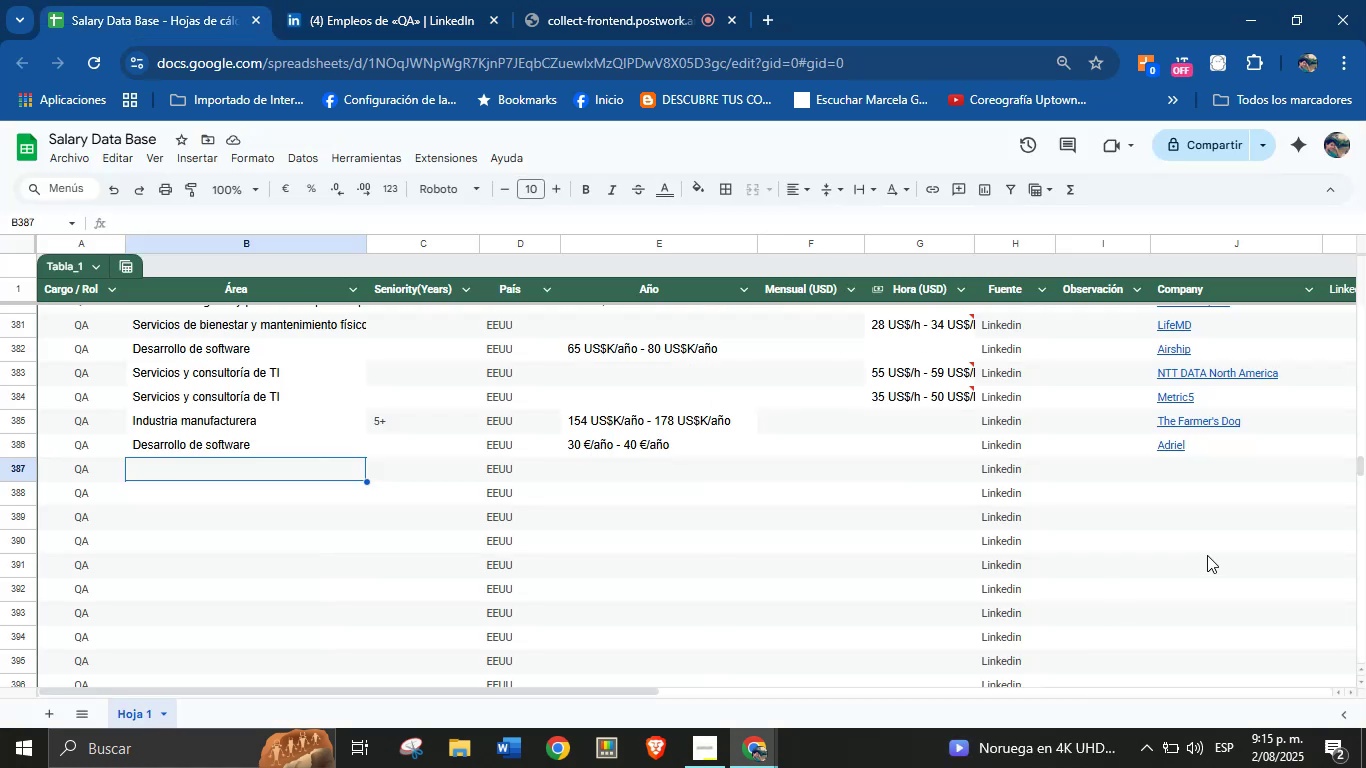 
left_click([1189, 468])
 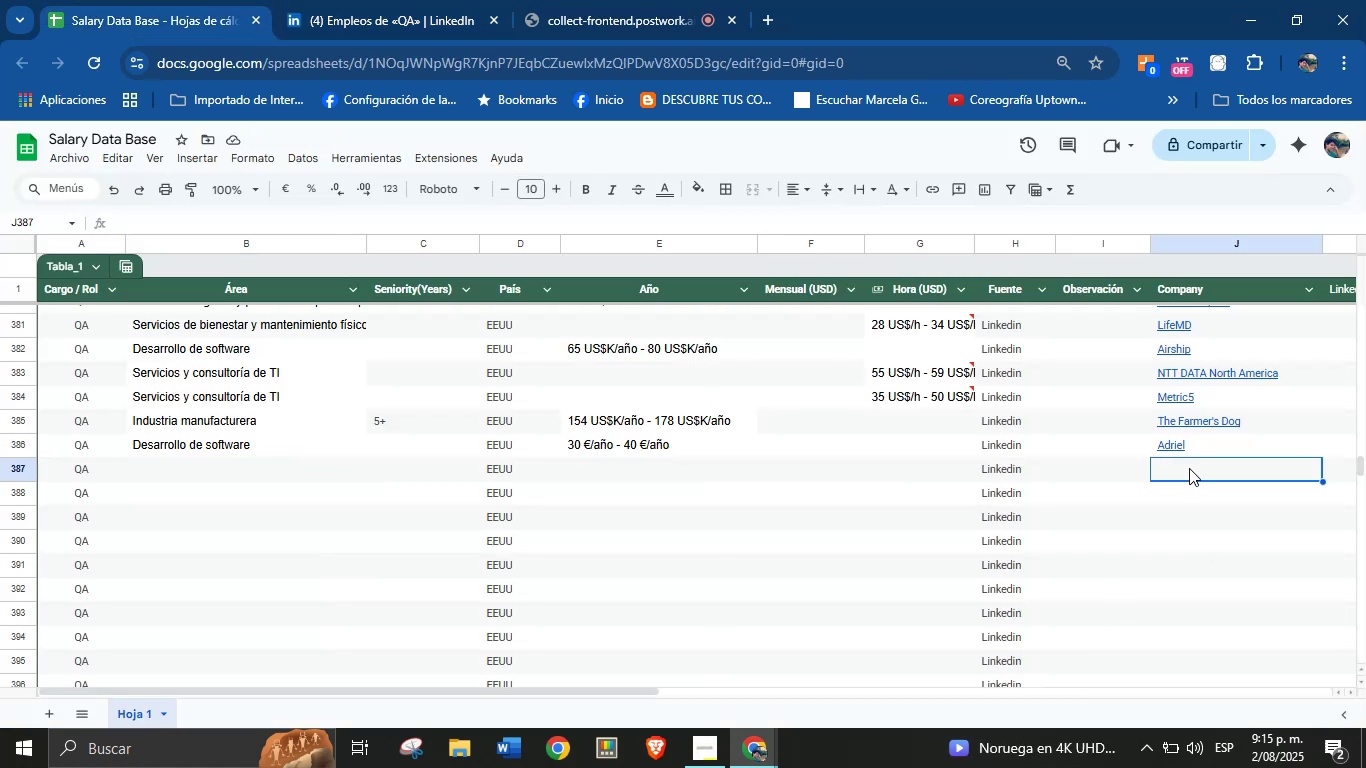 
key(Control+V)
 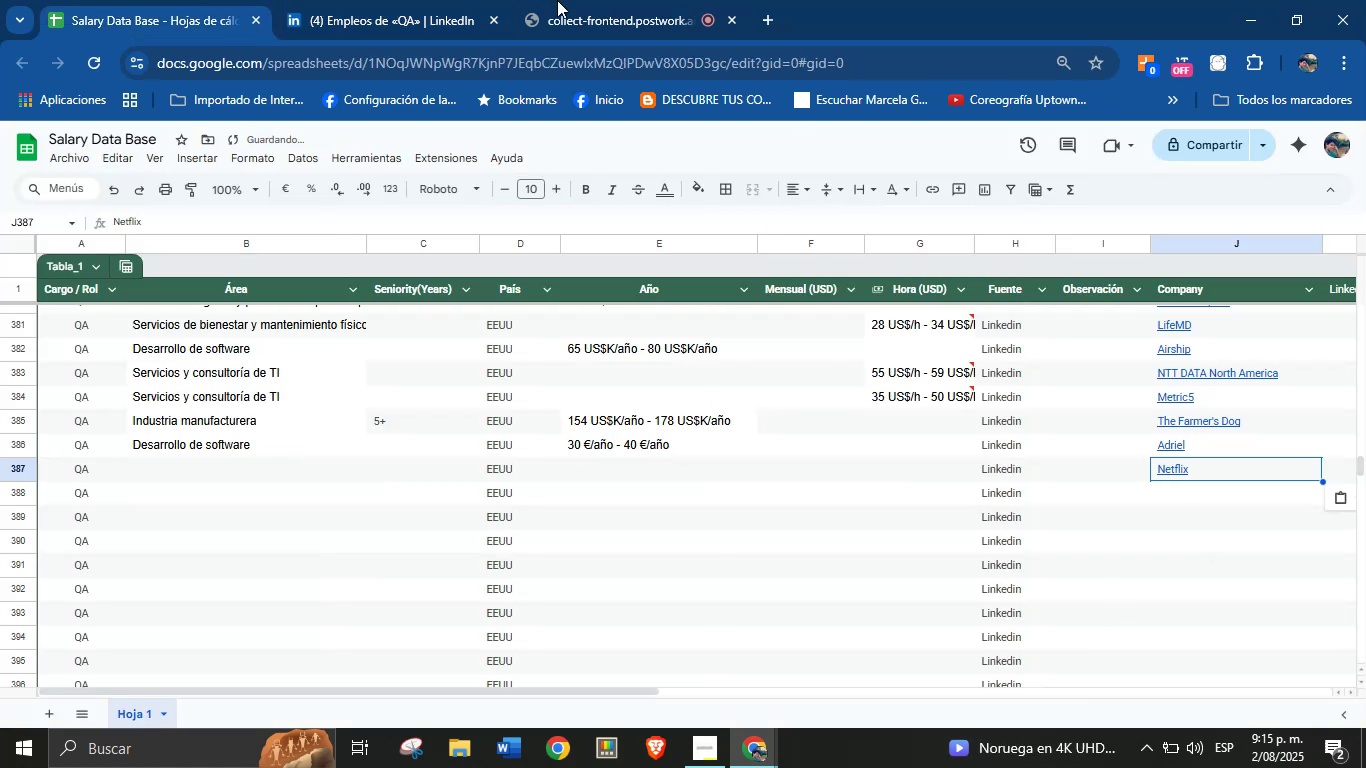 
left_click([456, 0])
 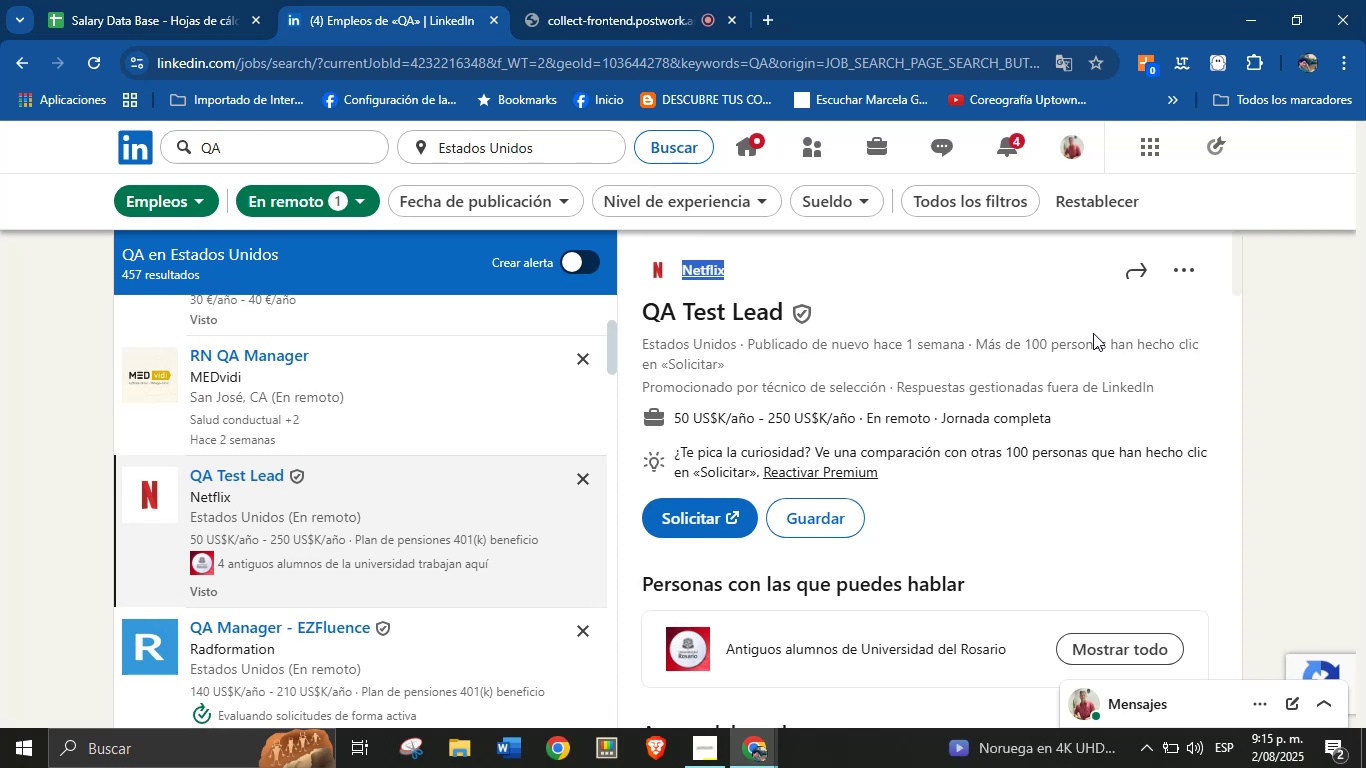 
scroll: coordinate [873, 521], scroll_direction: down, amount: 33.0
 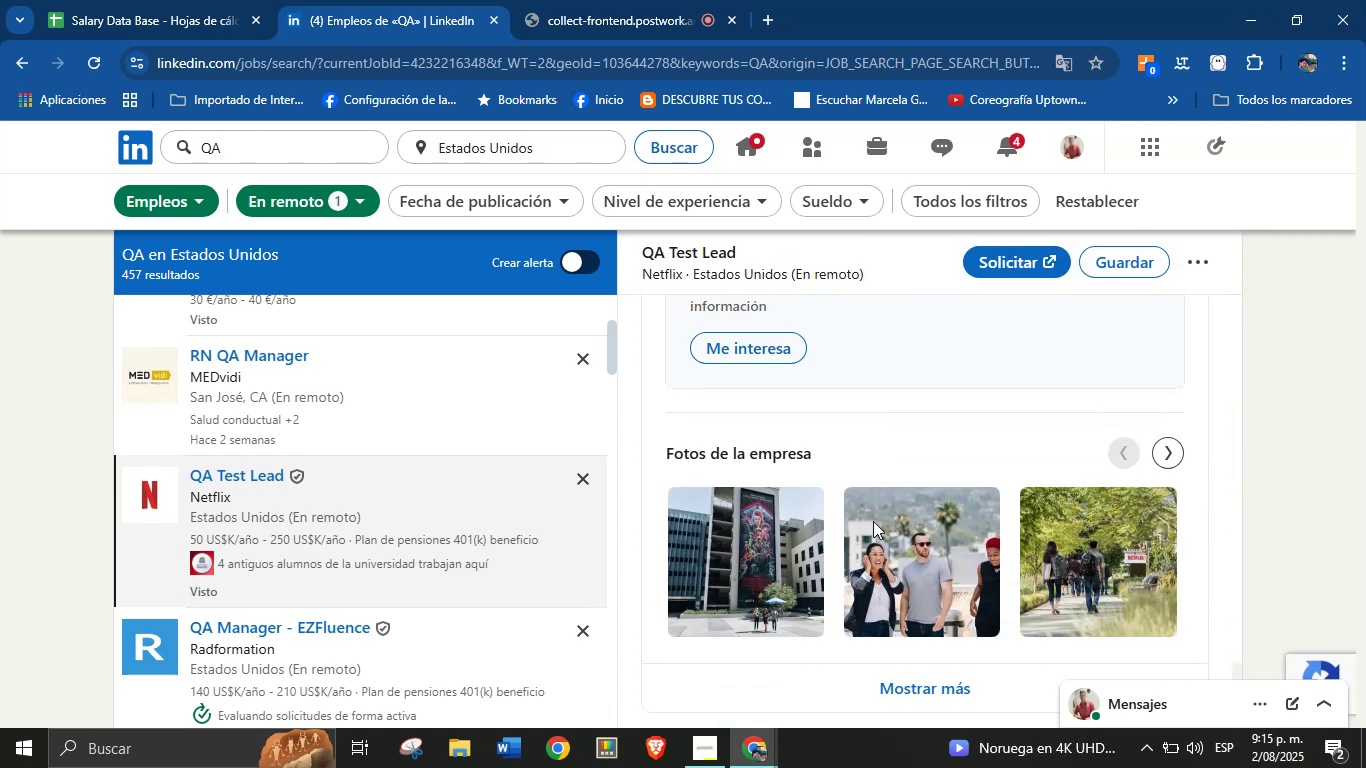 
scroll: coordinate [873, 521], scroll_direction: up, amount: 2.0
 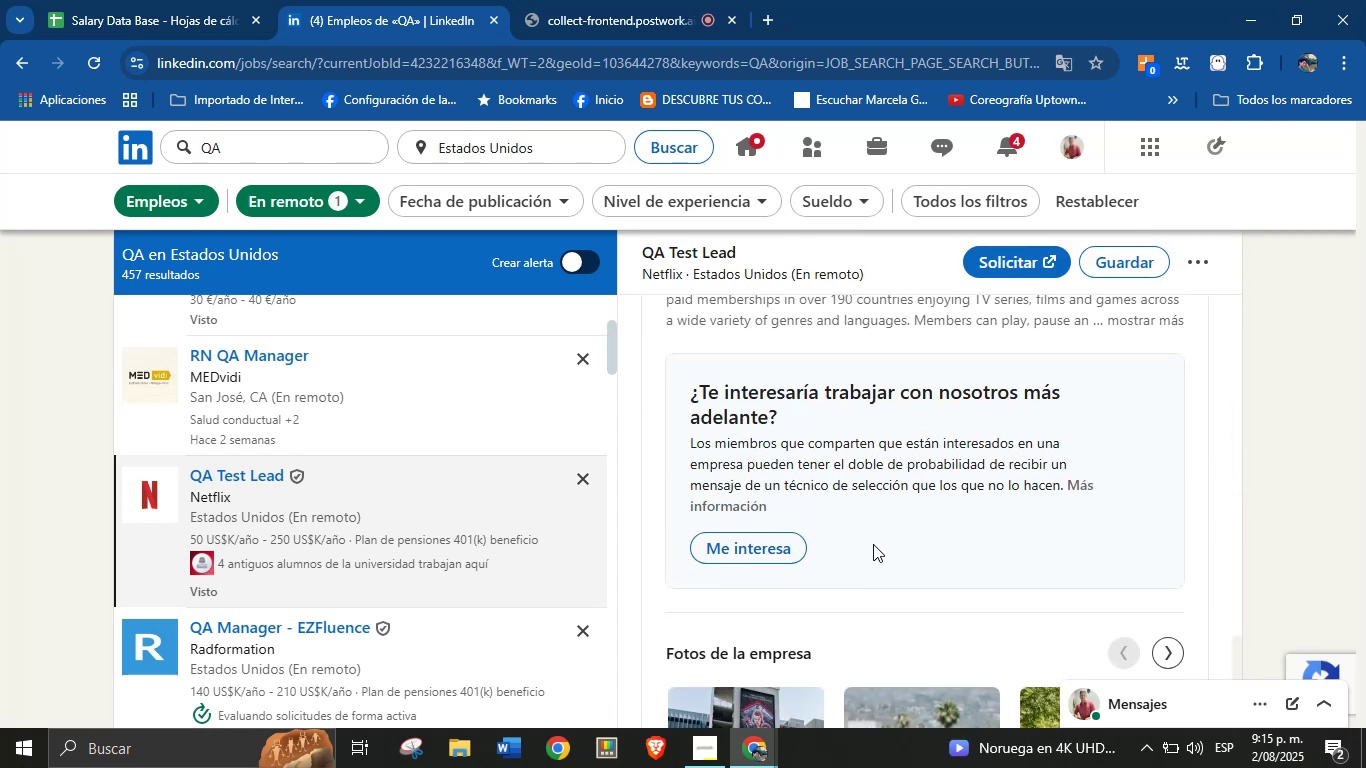 
scroll: coordinate [859, 552], scroll_direction: down, amount: 2.0
 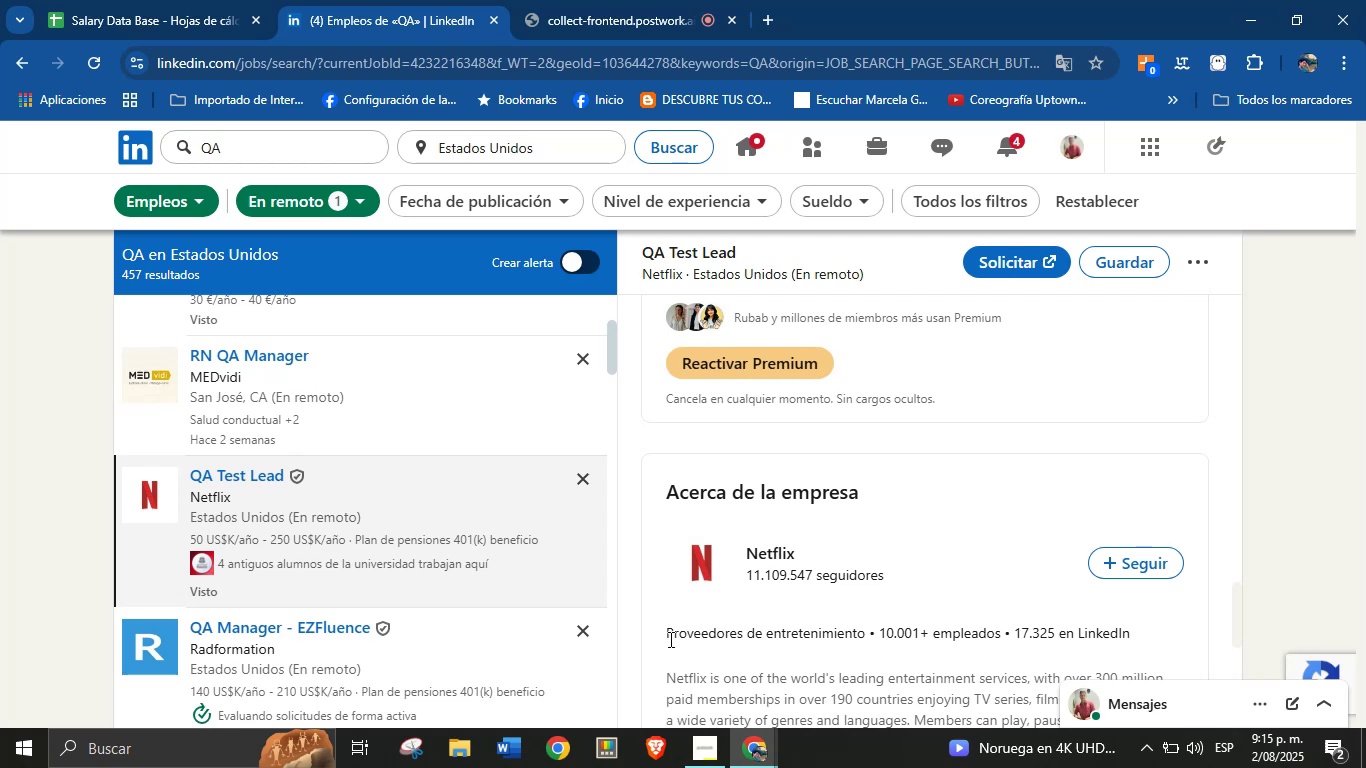 
left_click_drag(start_coordinate=[657, 628], to_coordinate=[871, 638])
 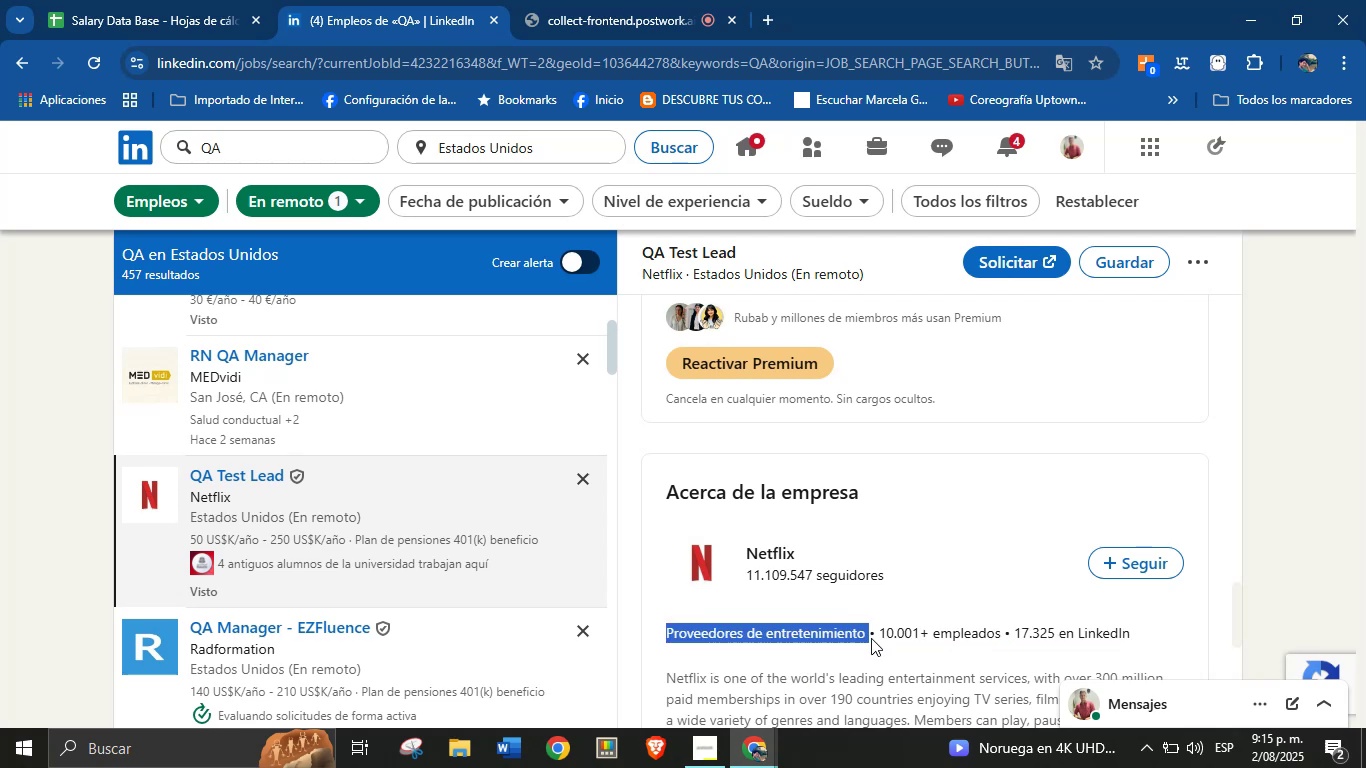 
key(Control+C)
 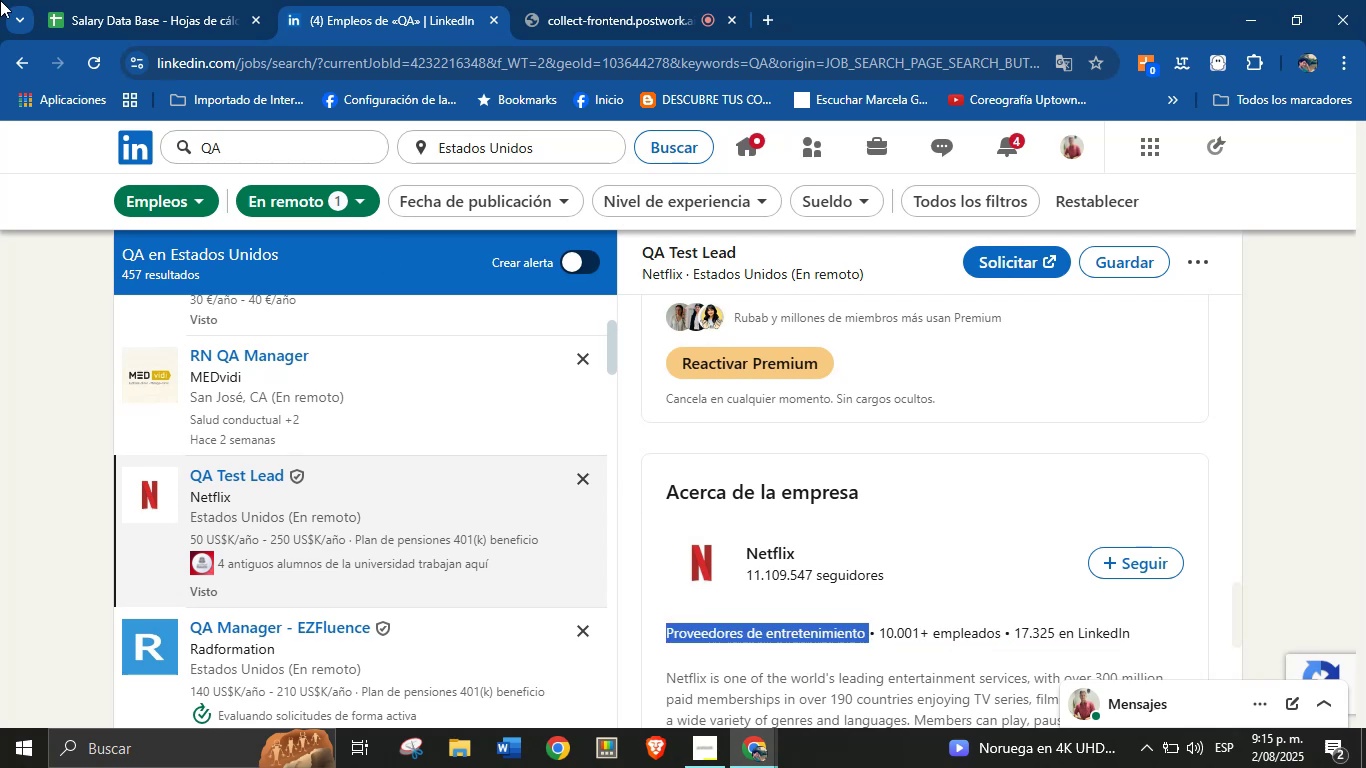 
left_click([186, 0])
 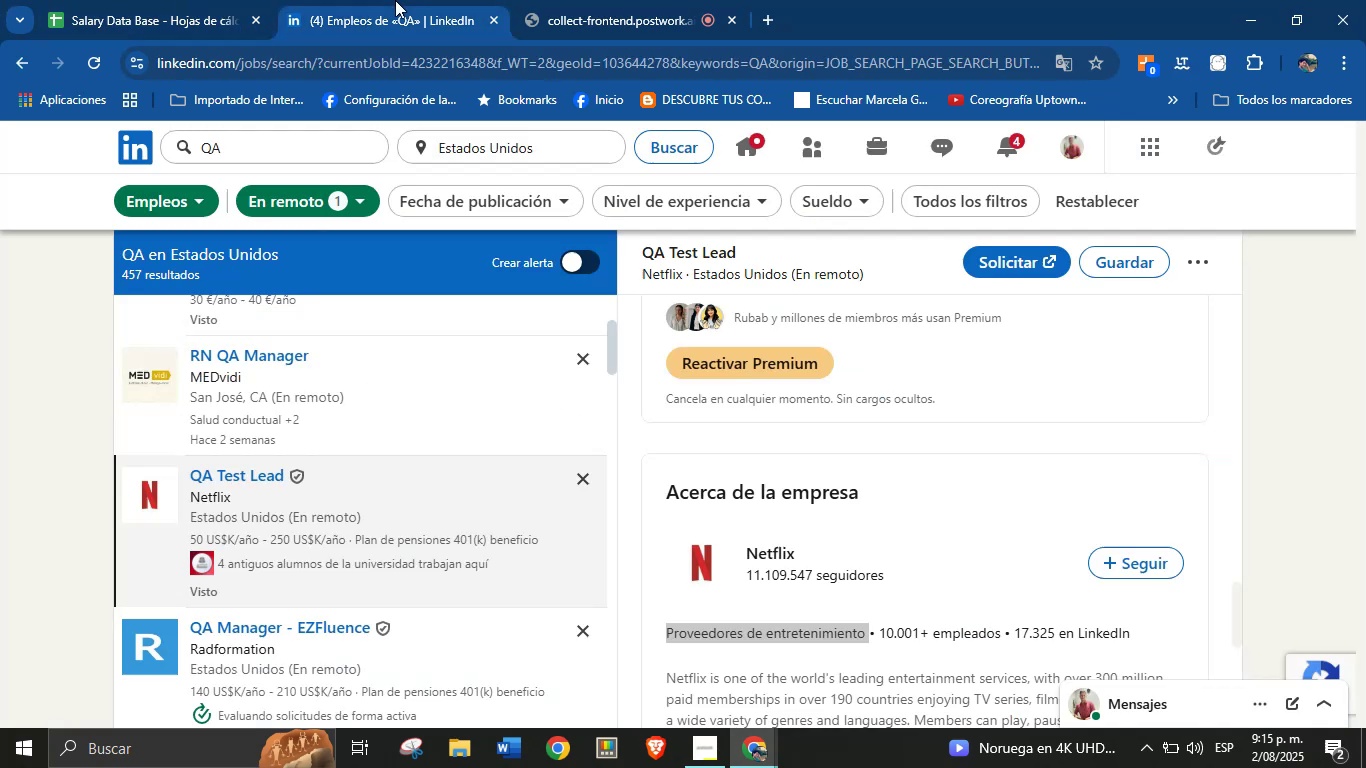 
double_click([204, 0])
 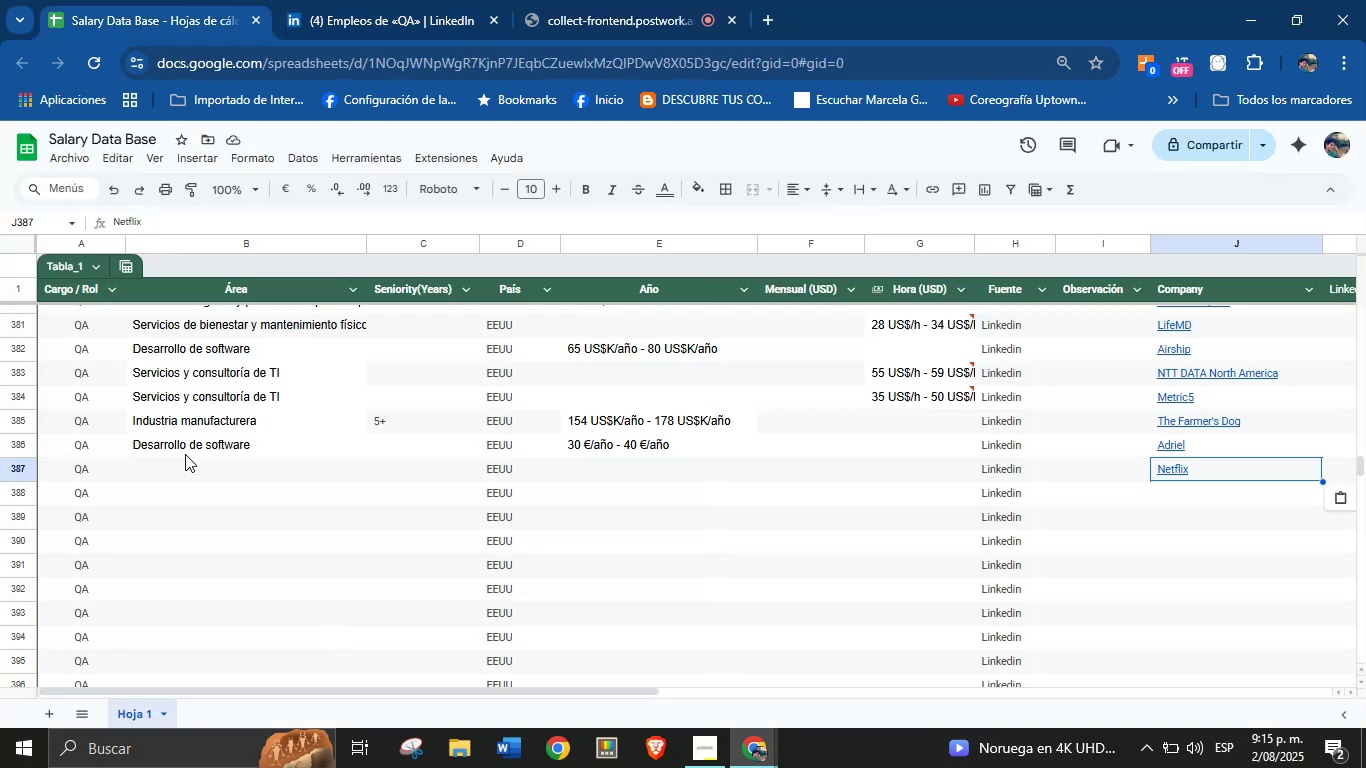 
left_click([183, 469])
 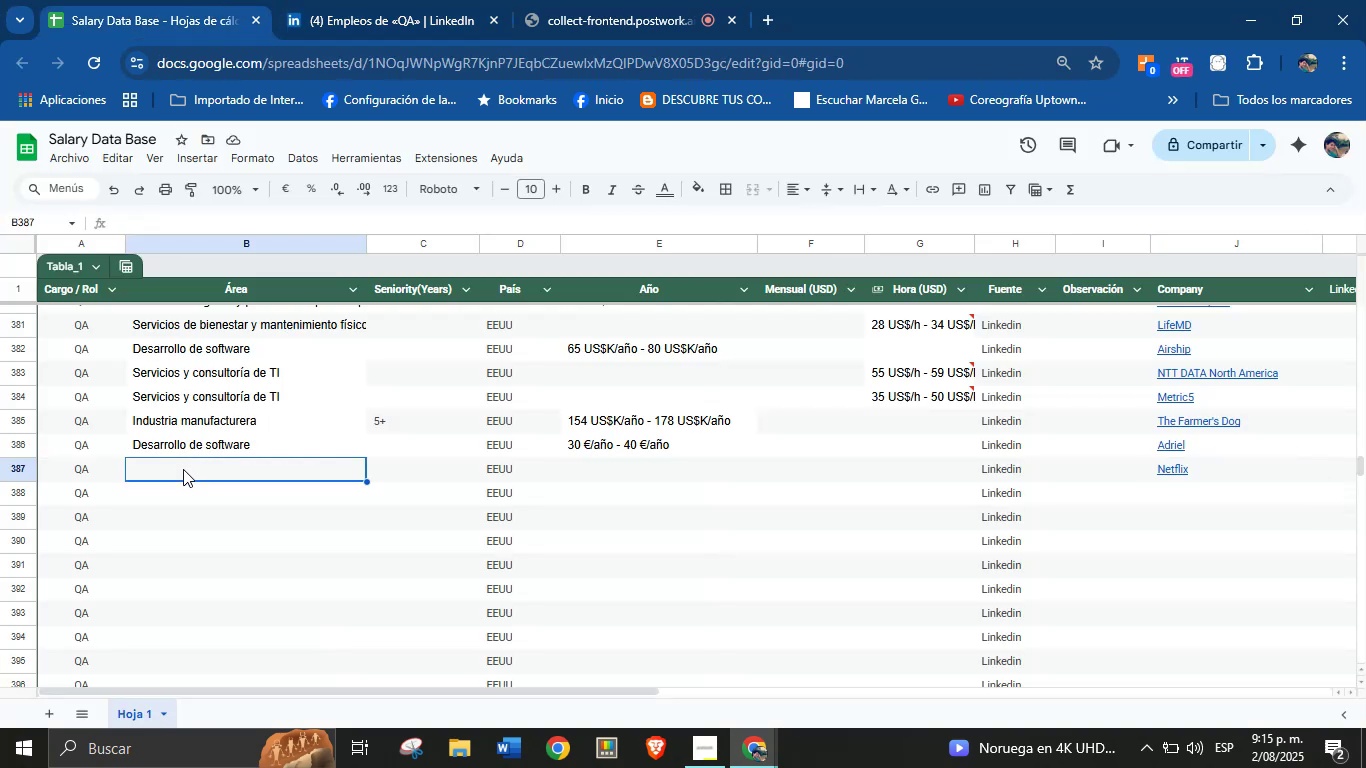 
key(Control+V)
 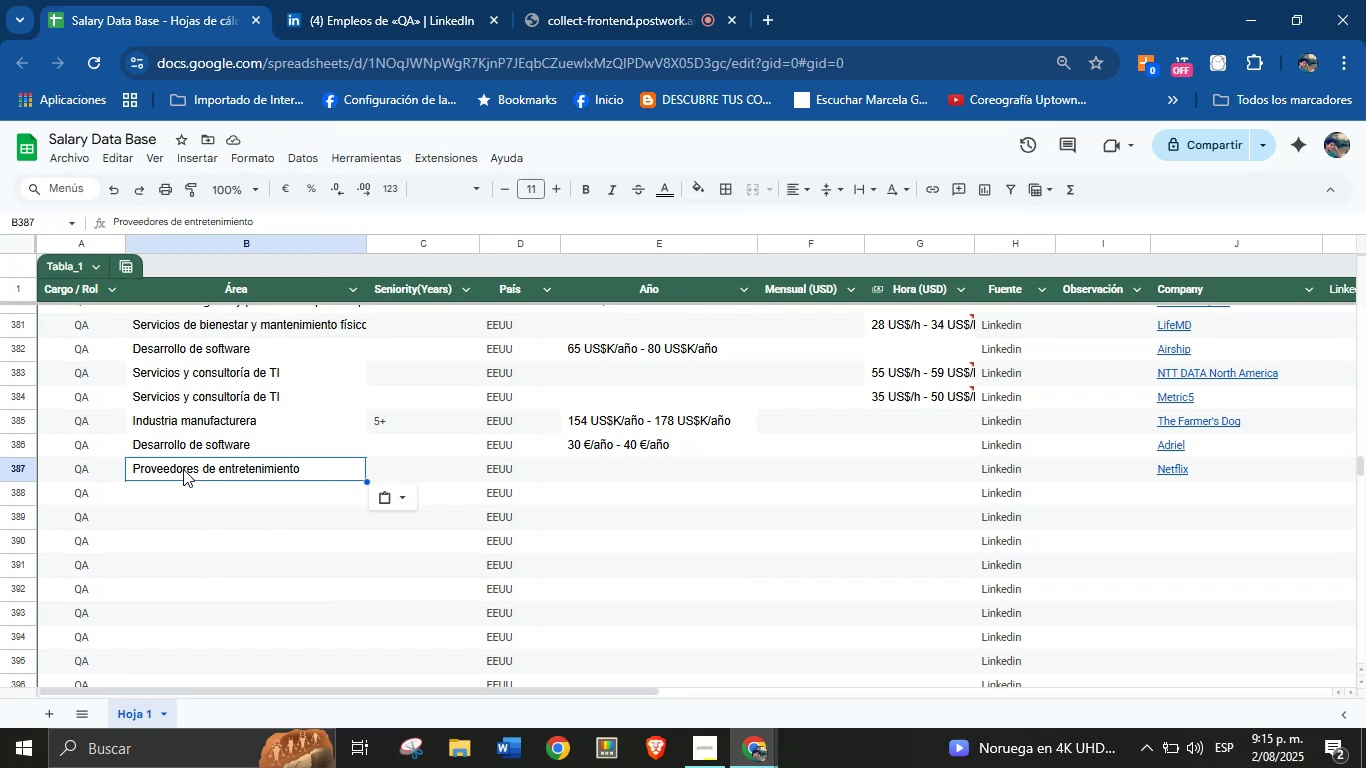 
wait(7.46)
 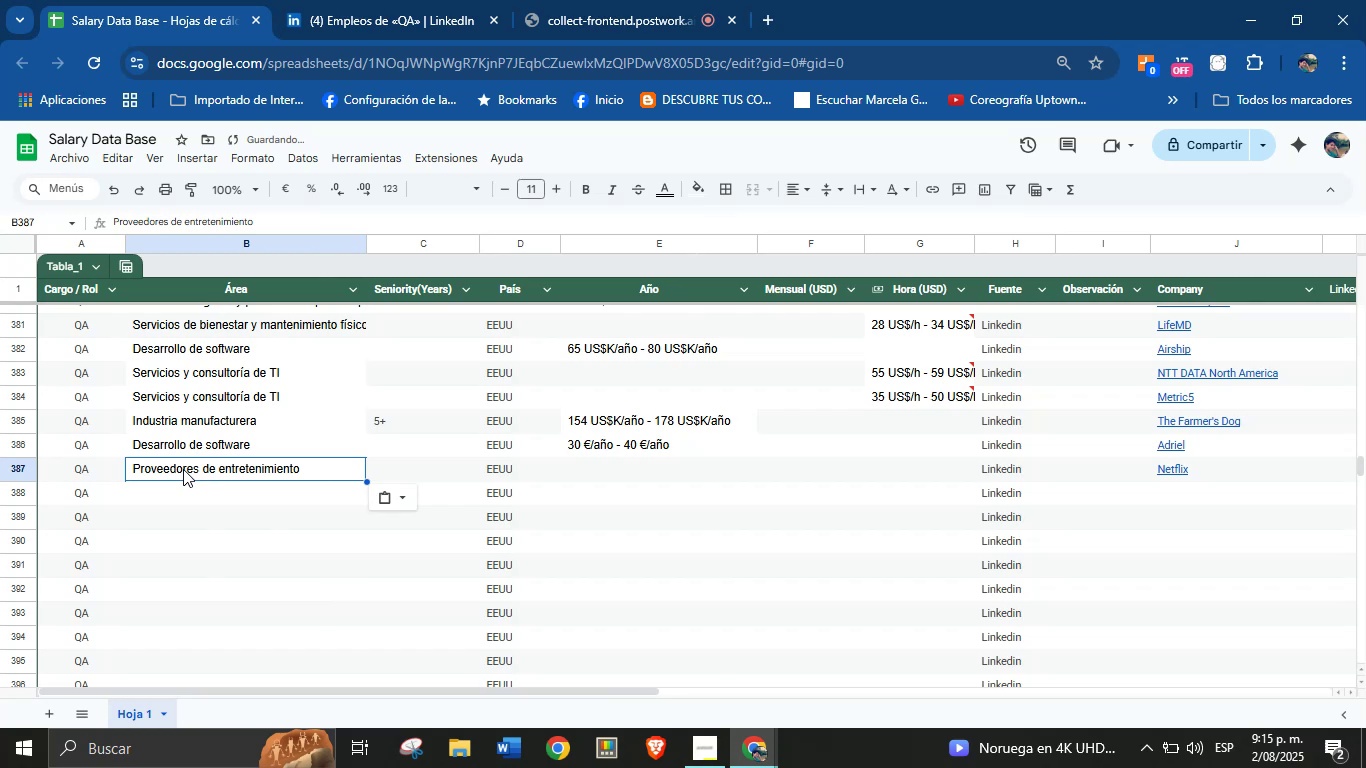 
left_click([426, 0])
 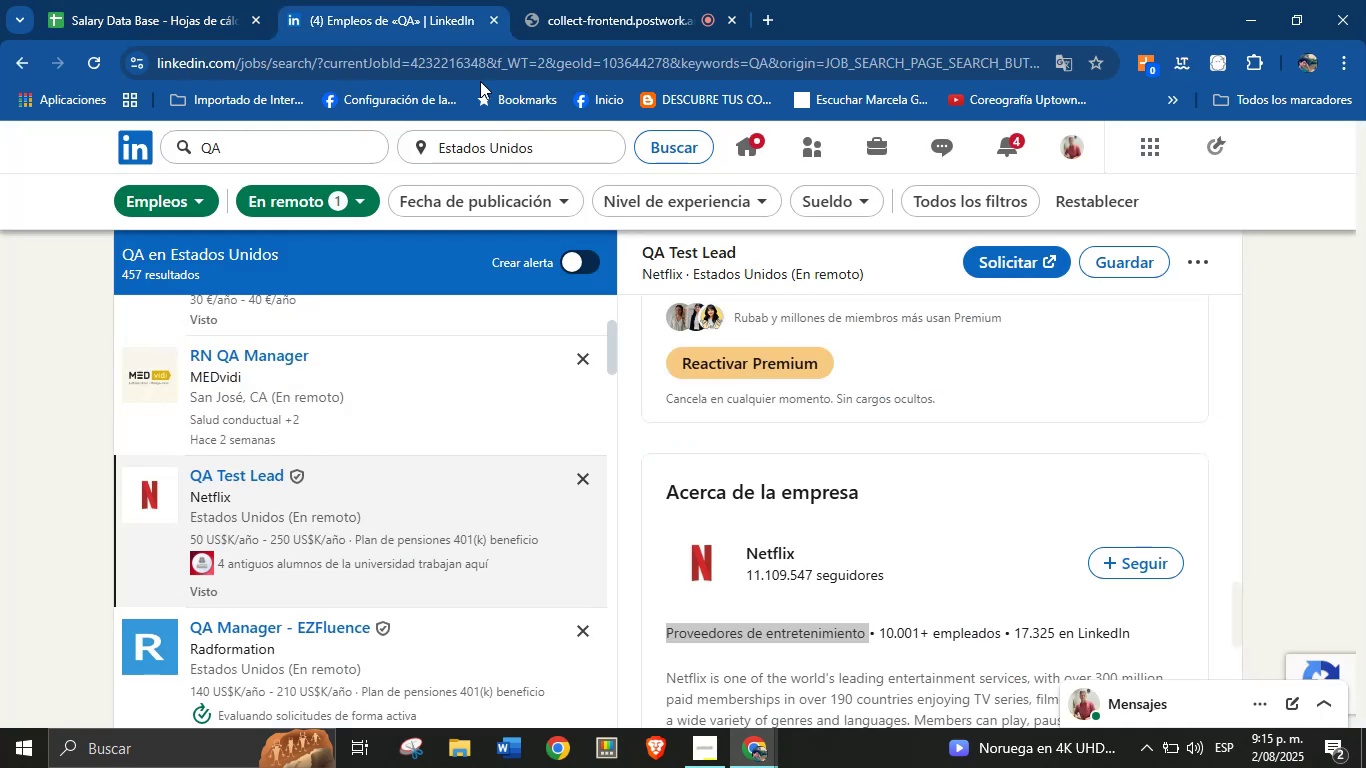 
scroll: coordinate [871, 584], scroll_direction: up, amount: 16.0
 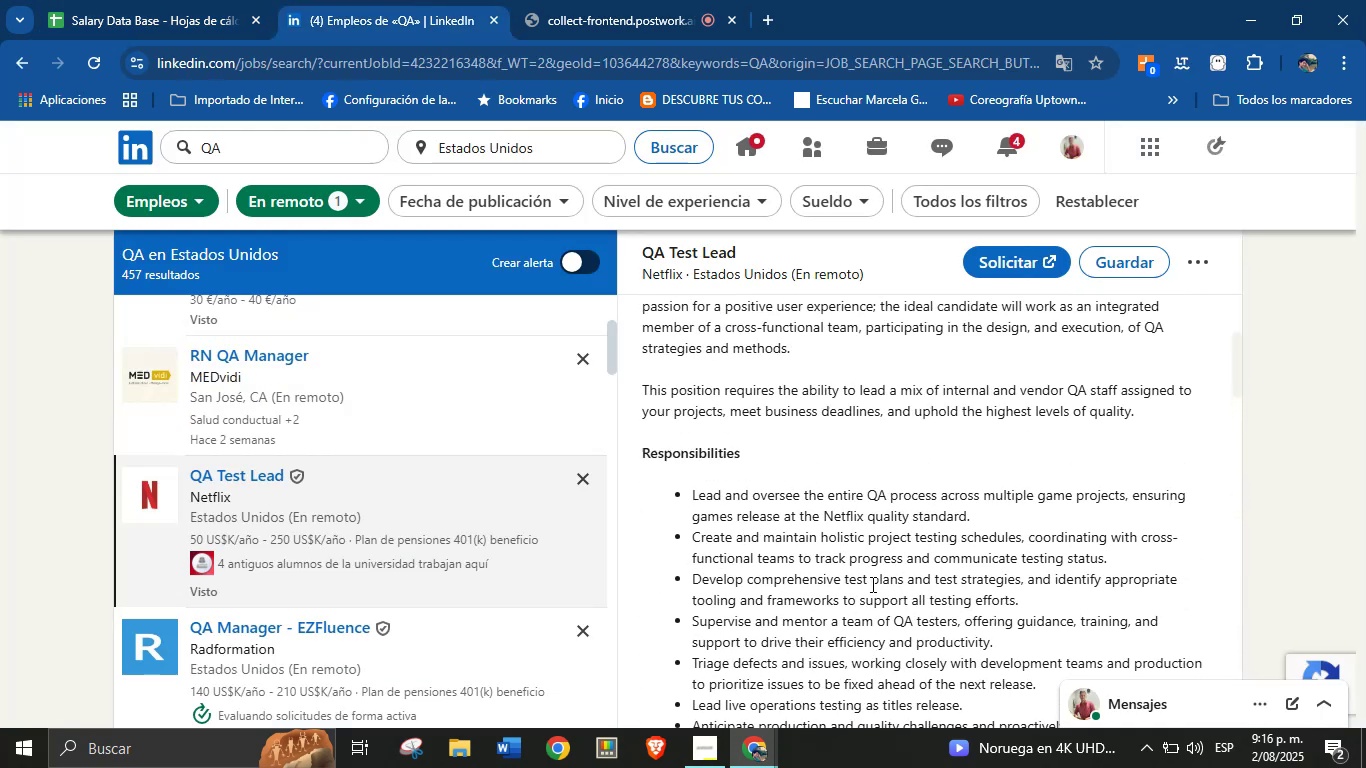 
scroll: coordinate [871, 584], scroll_direction: down, amount: 4.0
 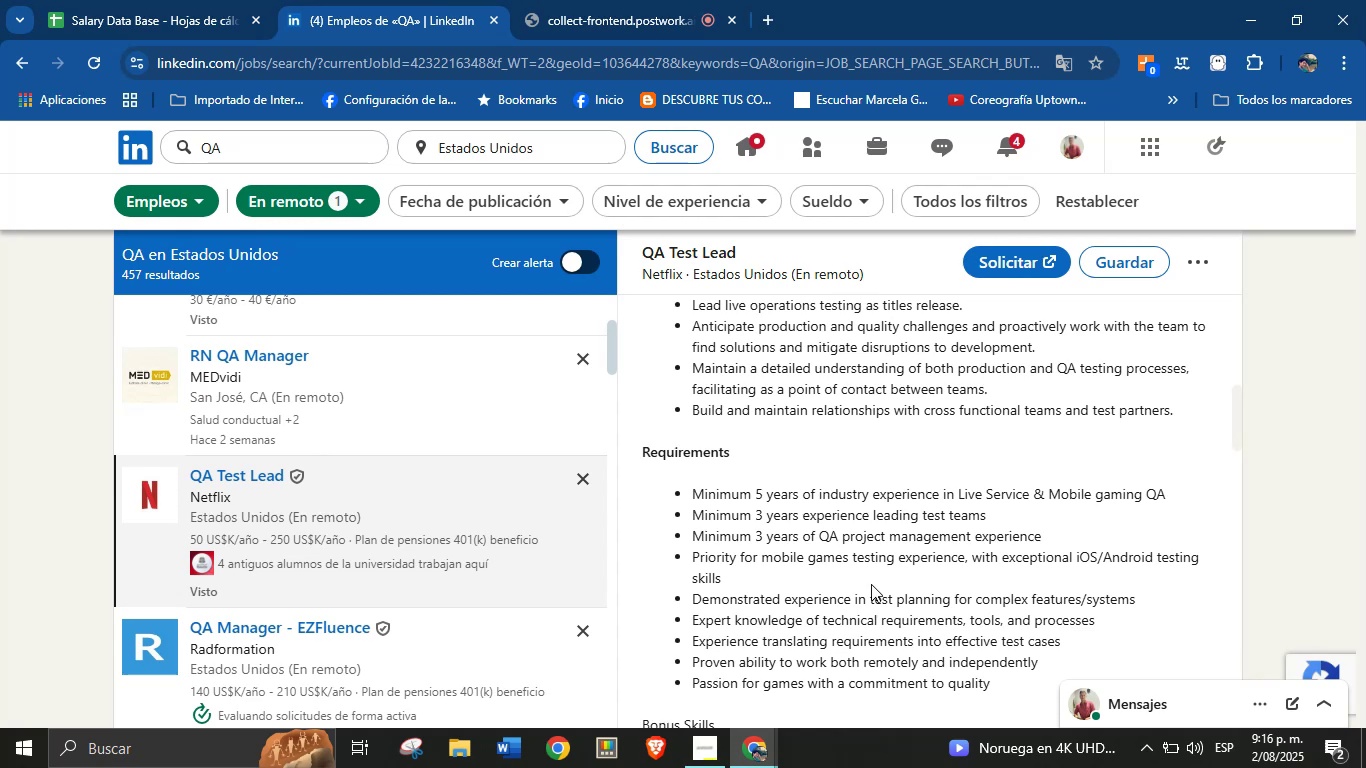 
scroll: coordinate [871, 584], scroll_direction: up, amount: 15.0
 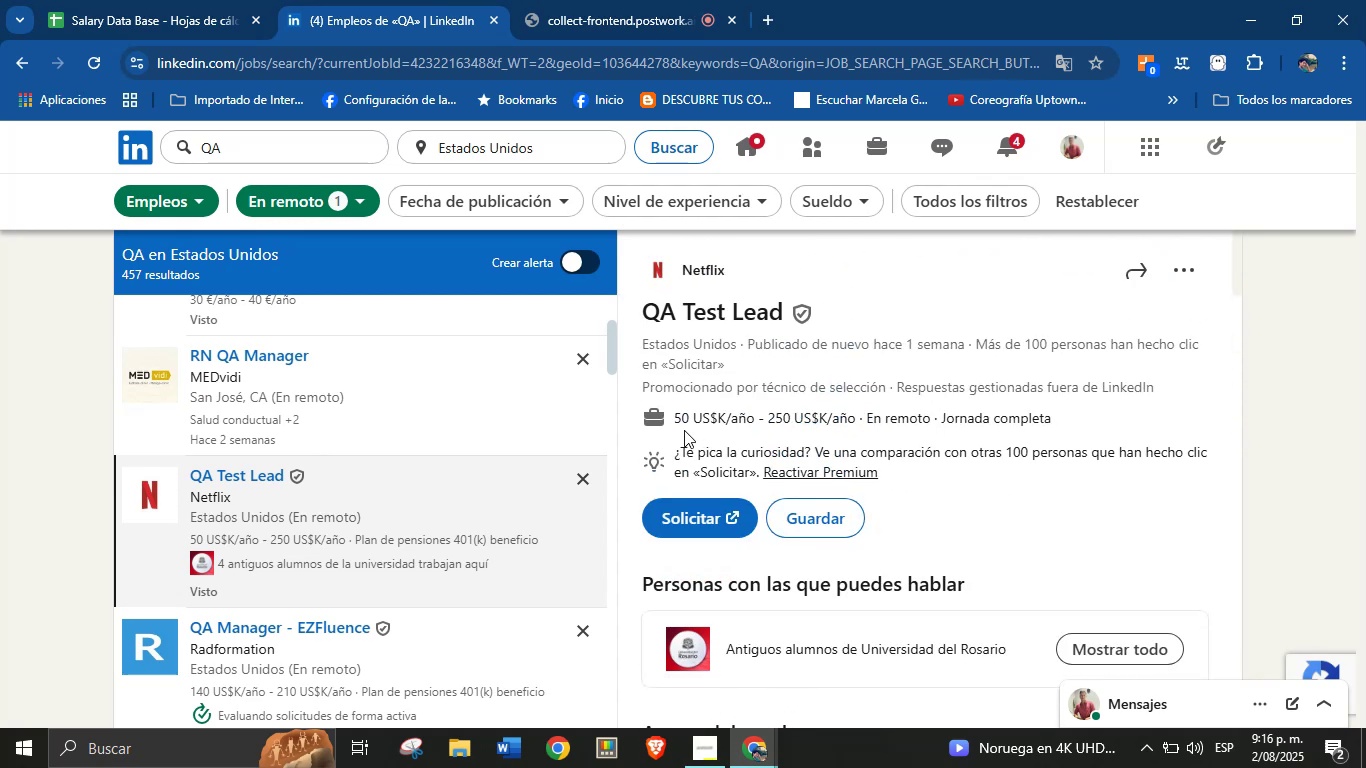 
left_click_drag(start_coordinate=[675, 423], to_coordinate=[854, 418])
 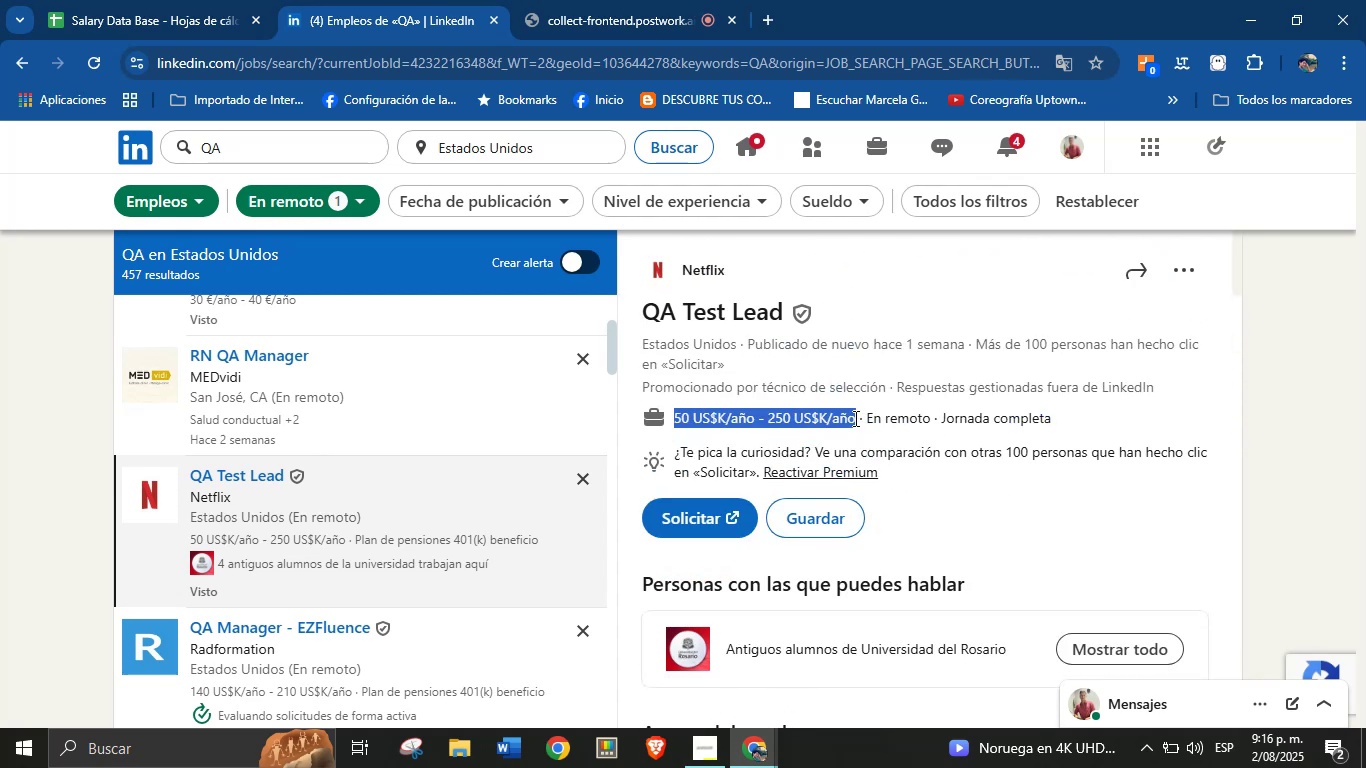 
key(Control+C)
 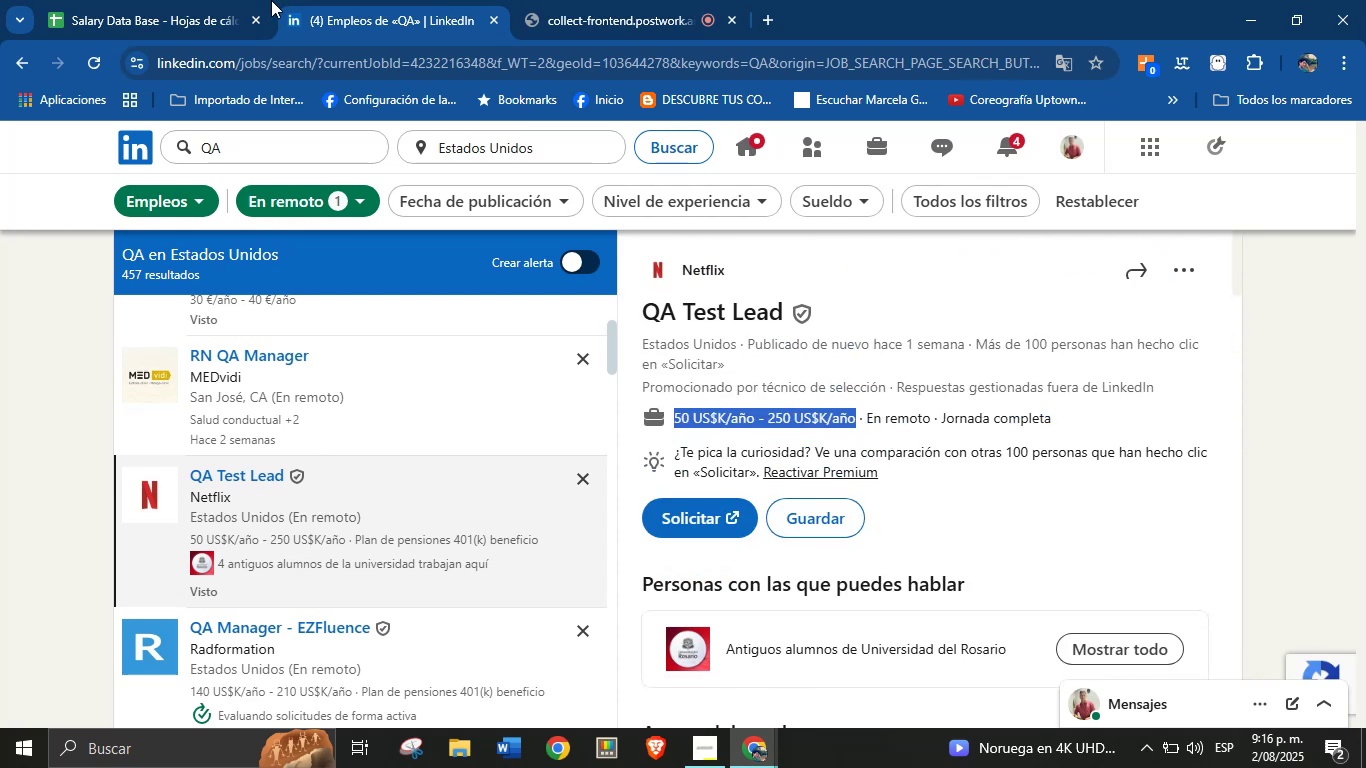 
left_click([156, 0])
 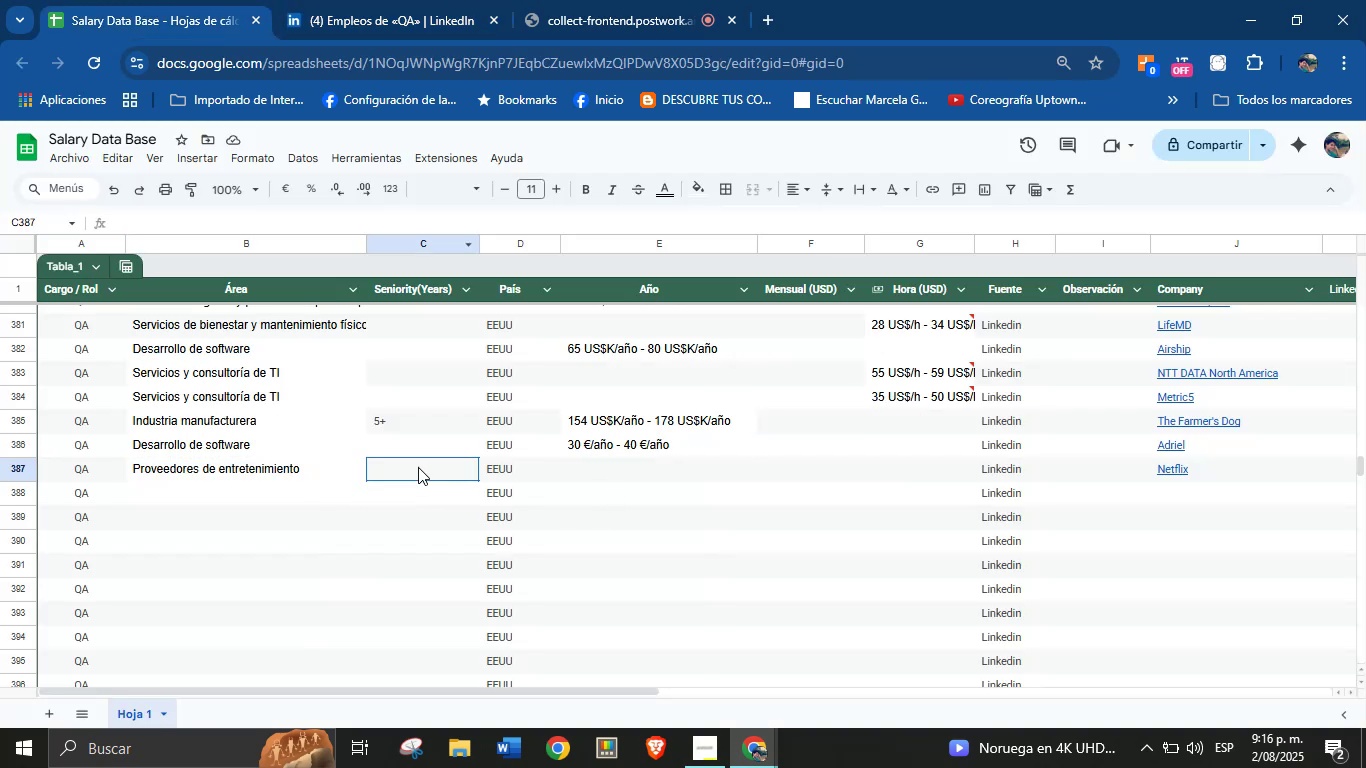 
key(5)
 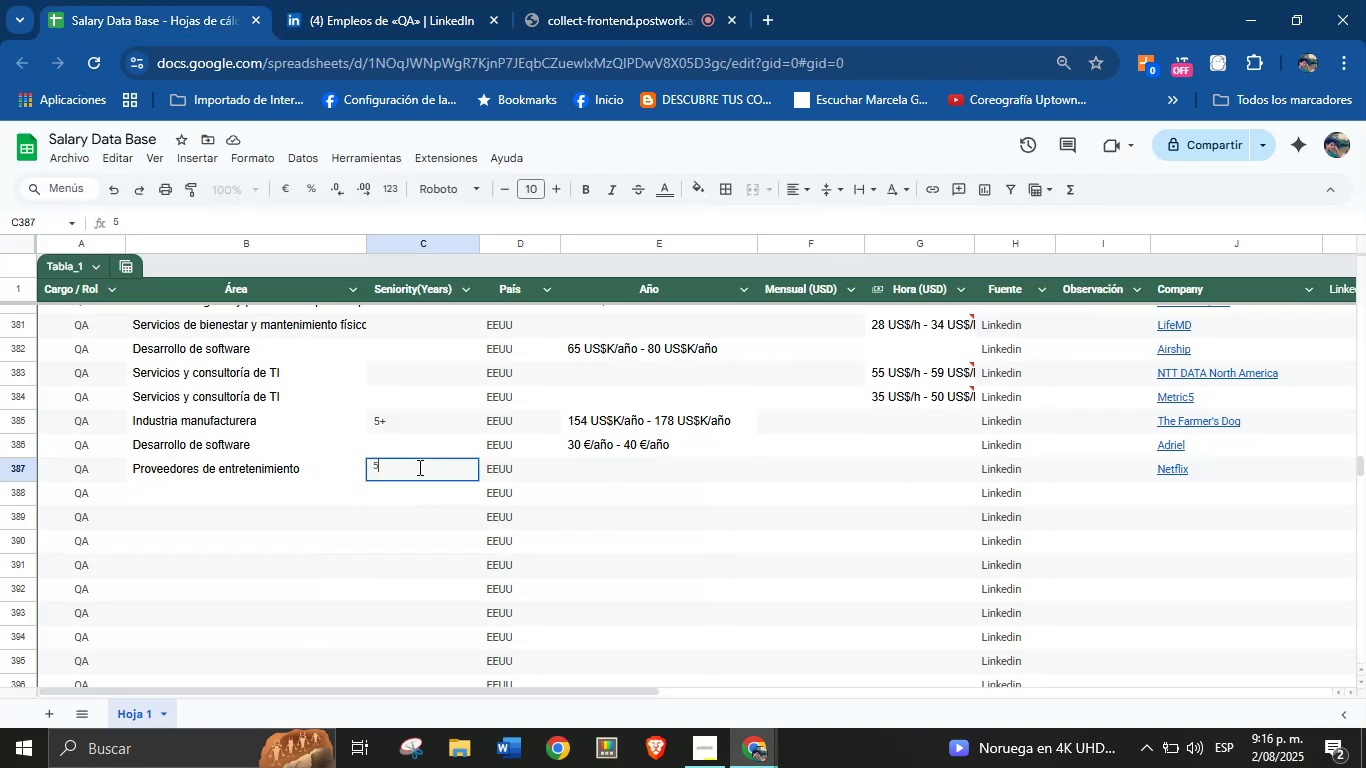 
key(Equal)
 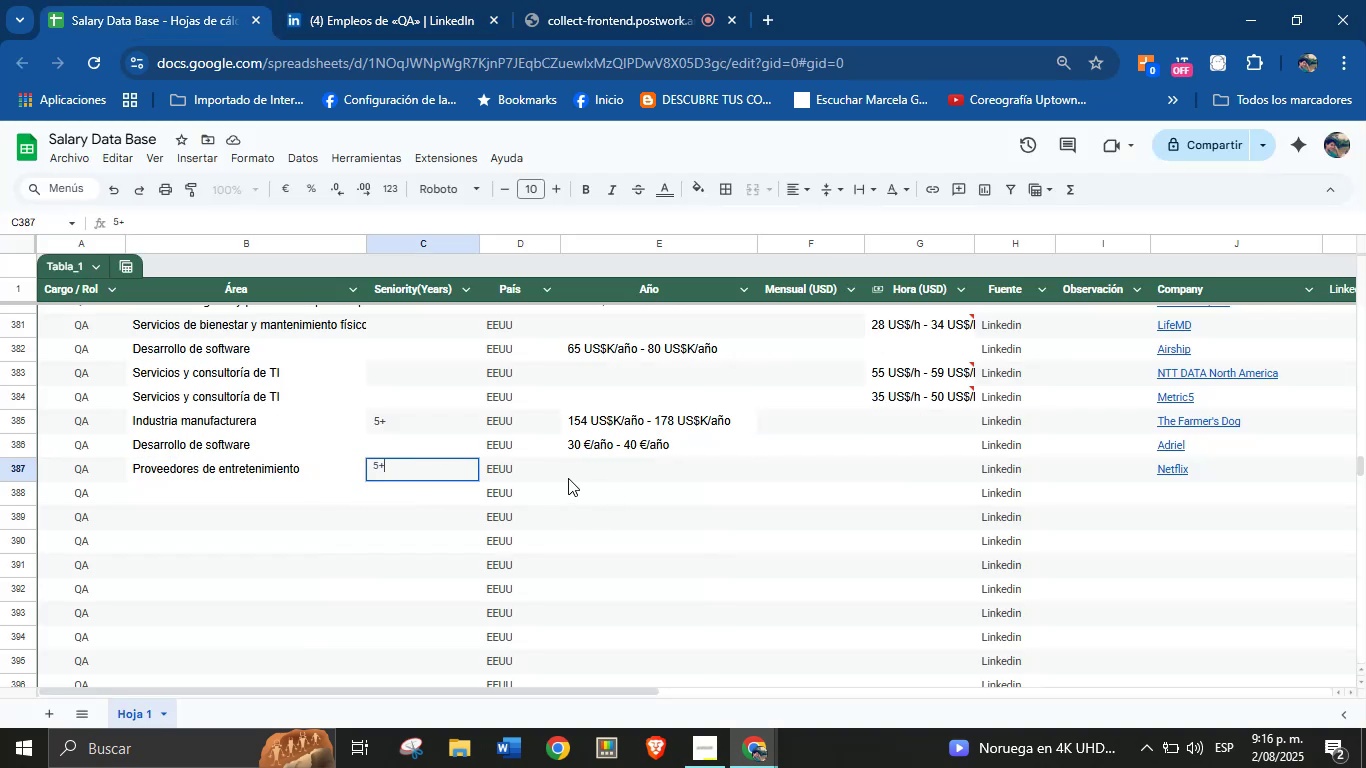 
left_click([593, 464])
 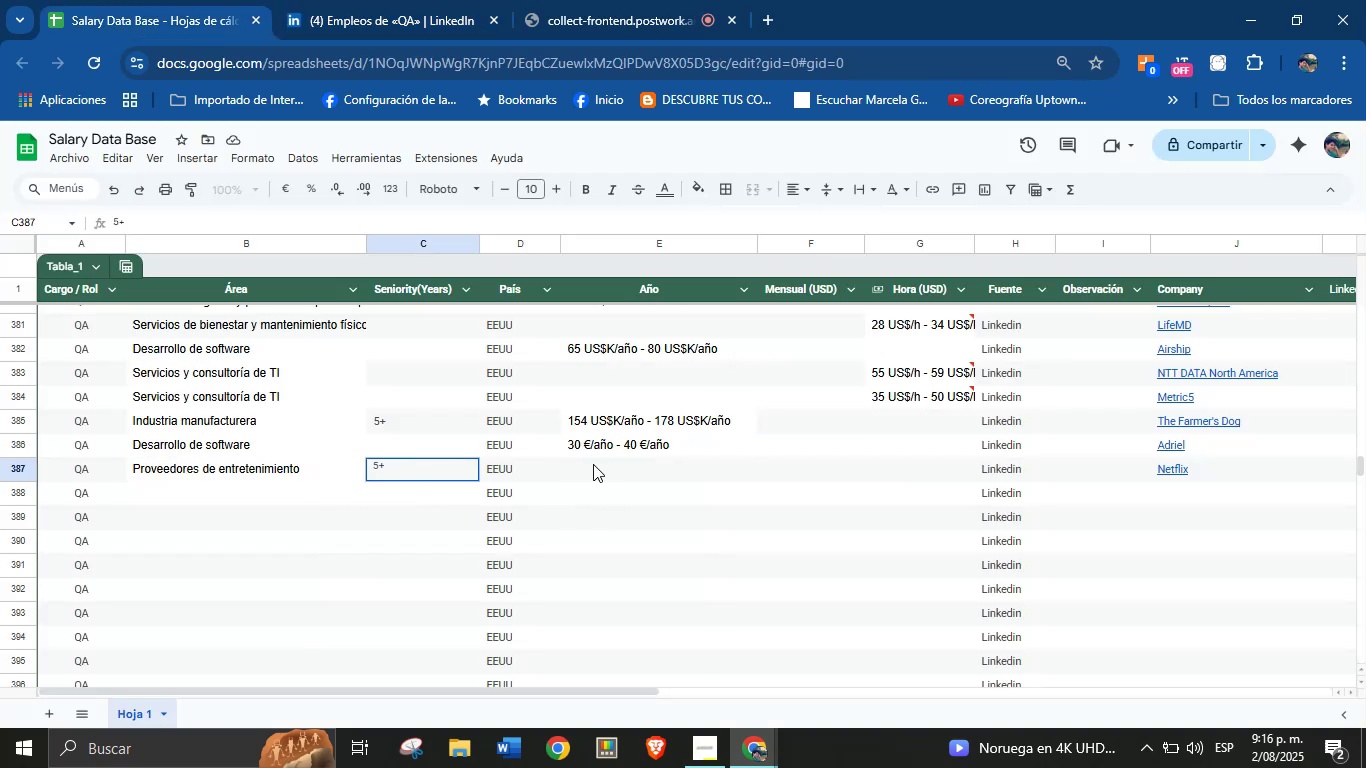 
key(Control+V)
 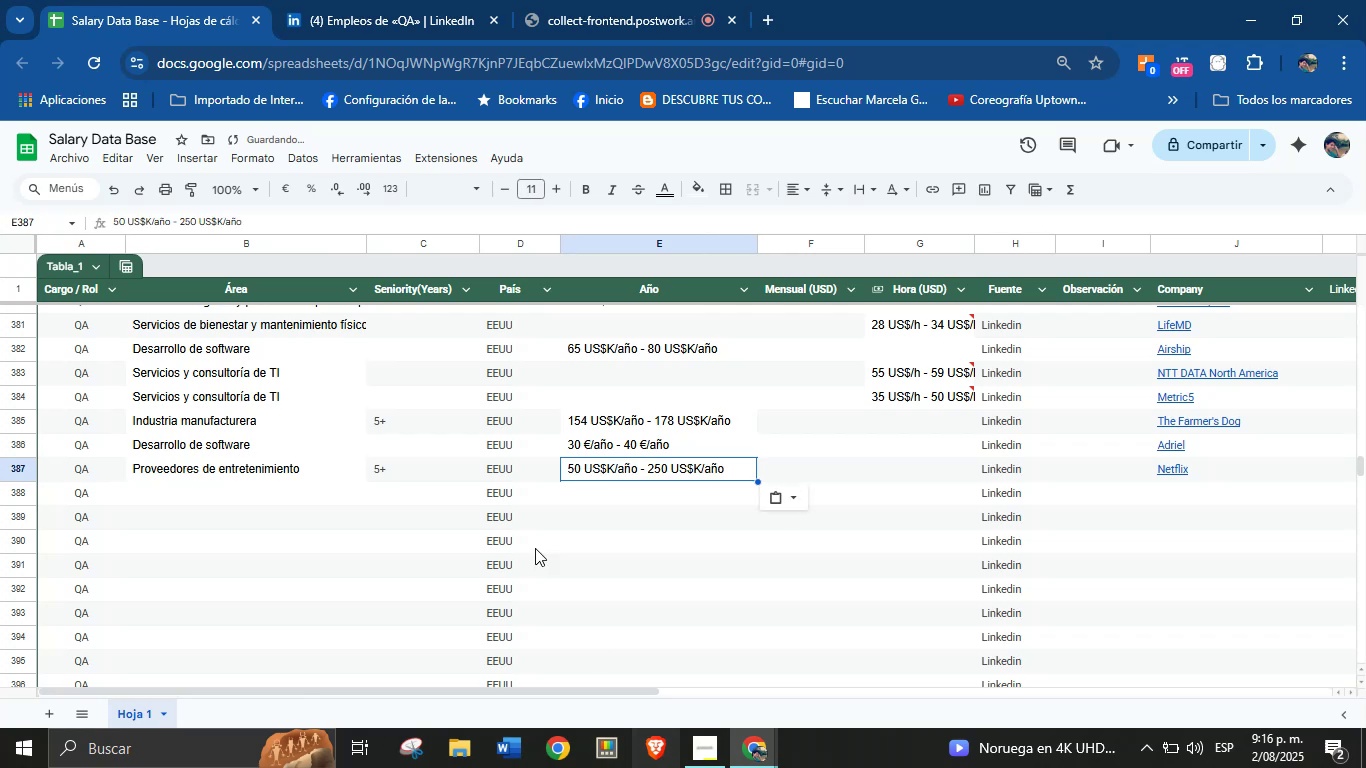 
left_click([357, 0])
 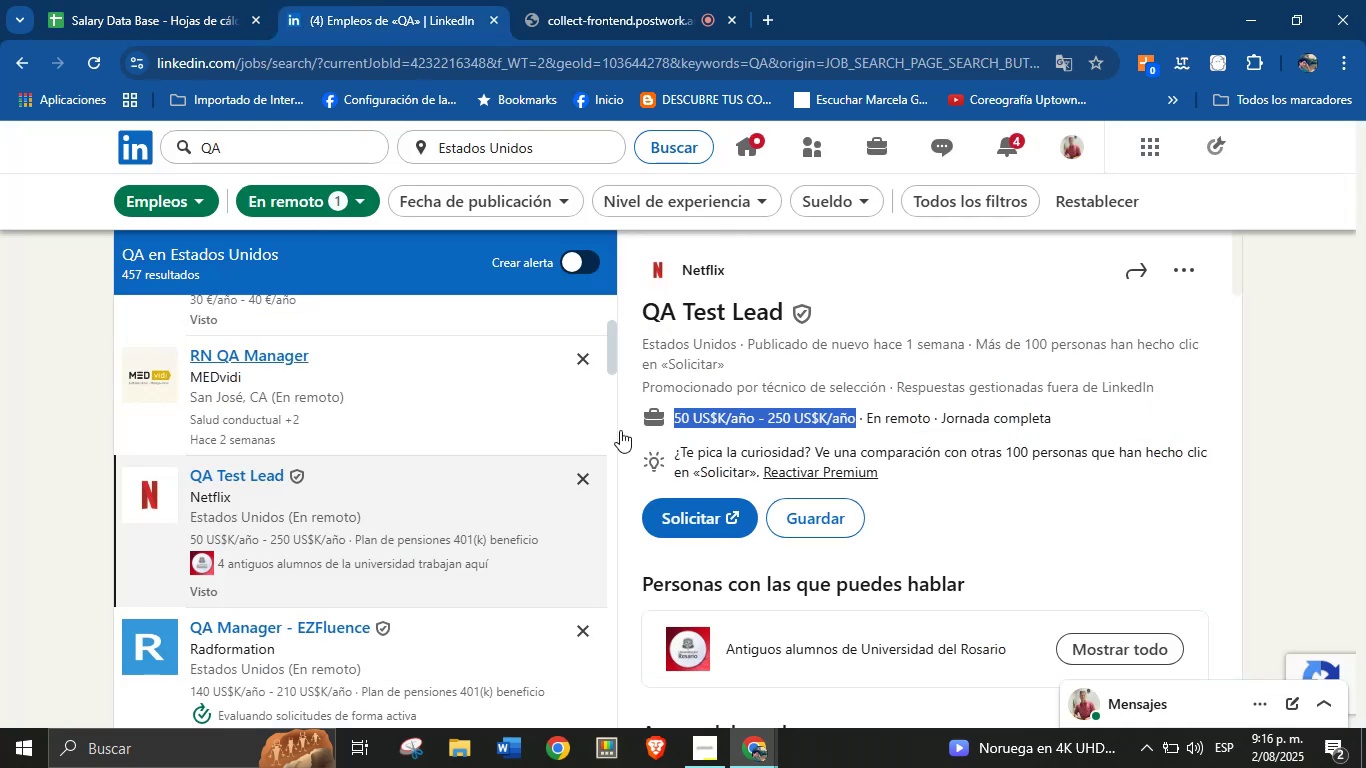 
scroll: coordinate [425, 468], scroll_direction: down, amount: 3.0
 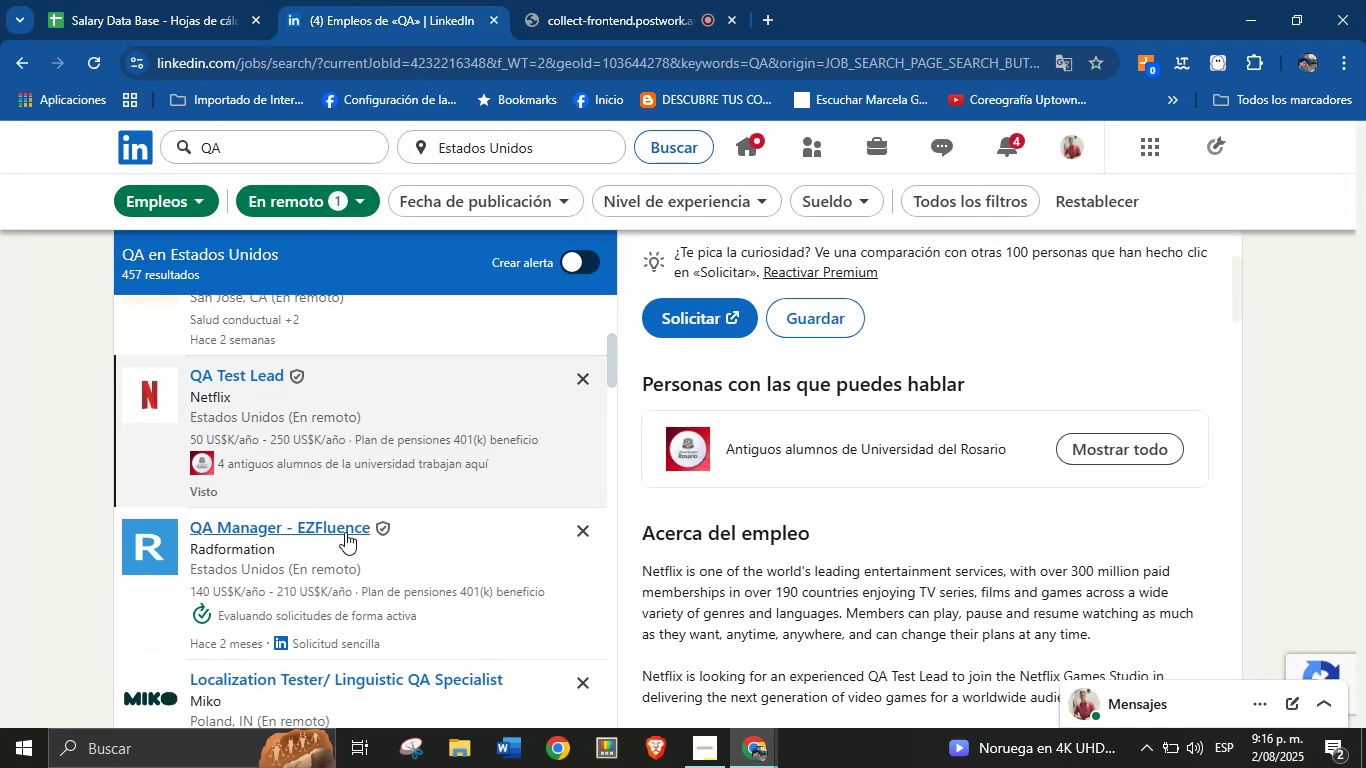 
left_click([323, 534])
 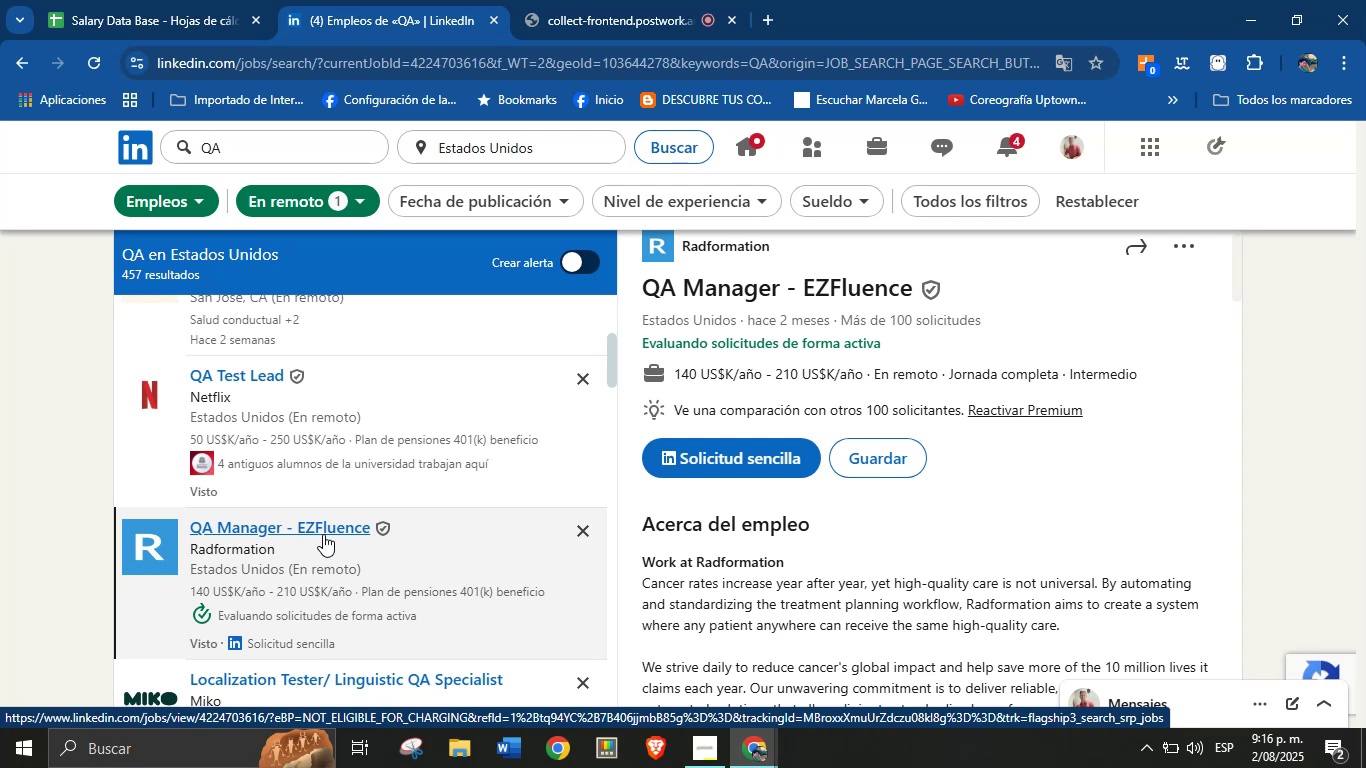 
wait(20.29)
 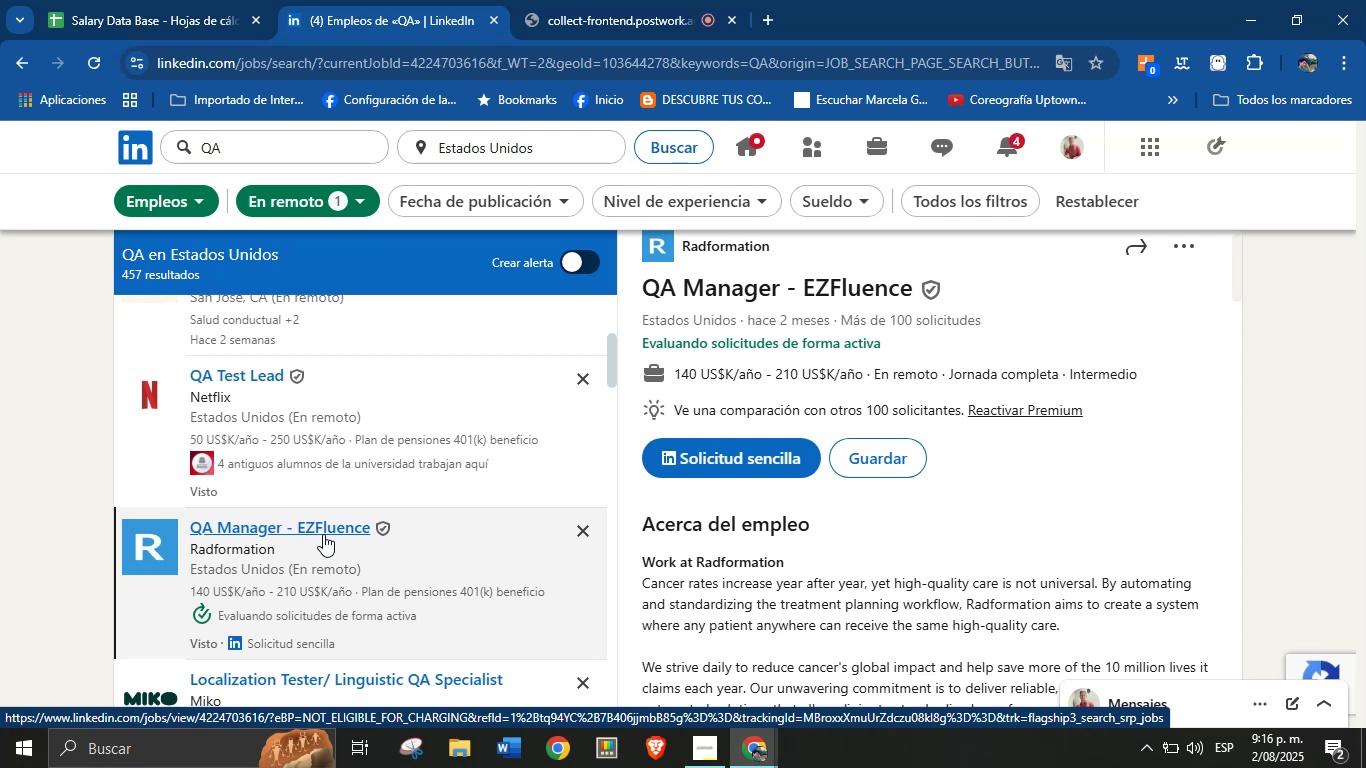 
scroll: coordinate [779, 325], scroll_direction: up, amount: 1.0
 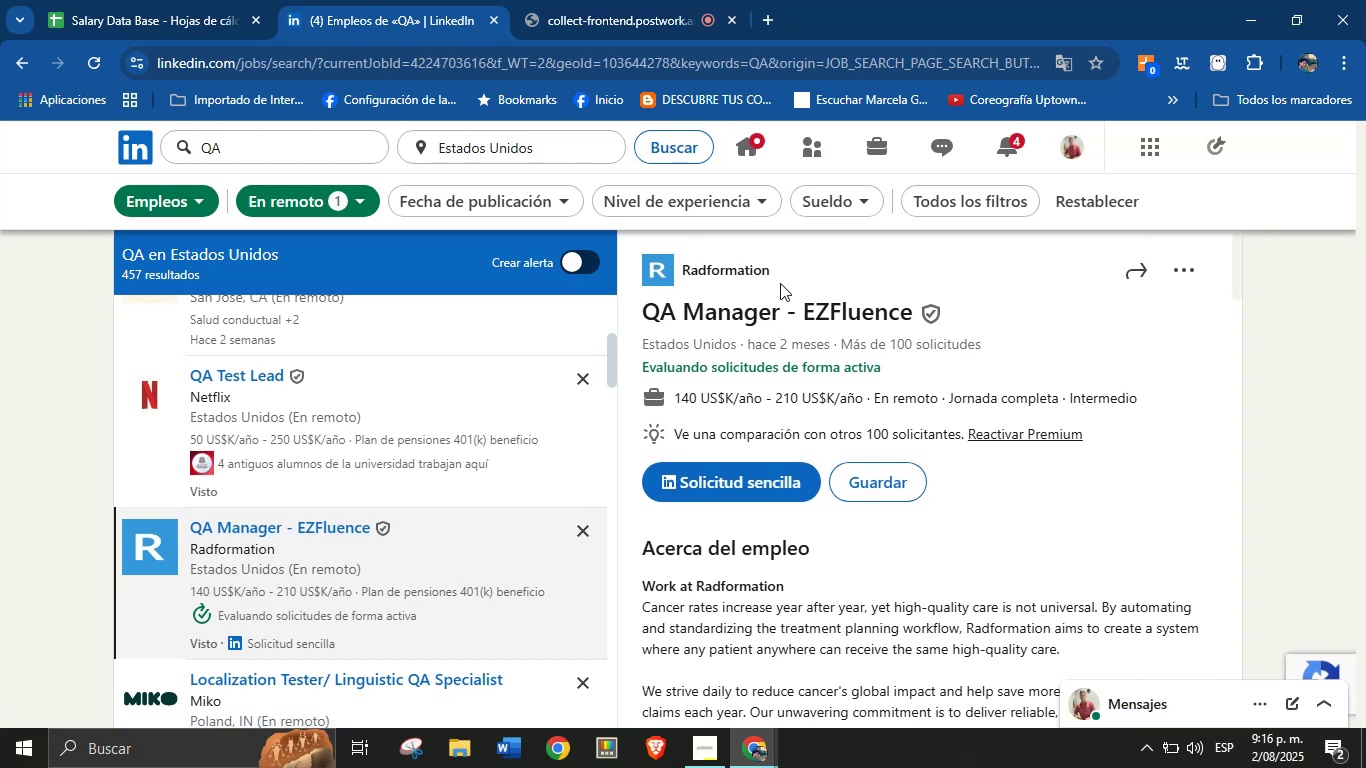 
left_click_drag(start_coordinate=[780, 279], to_coordinate=[686, 271])
 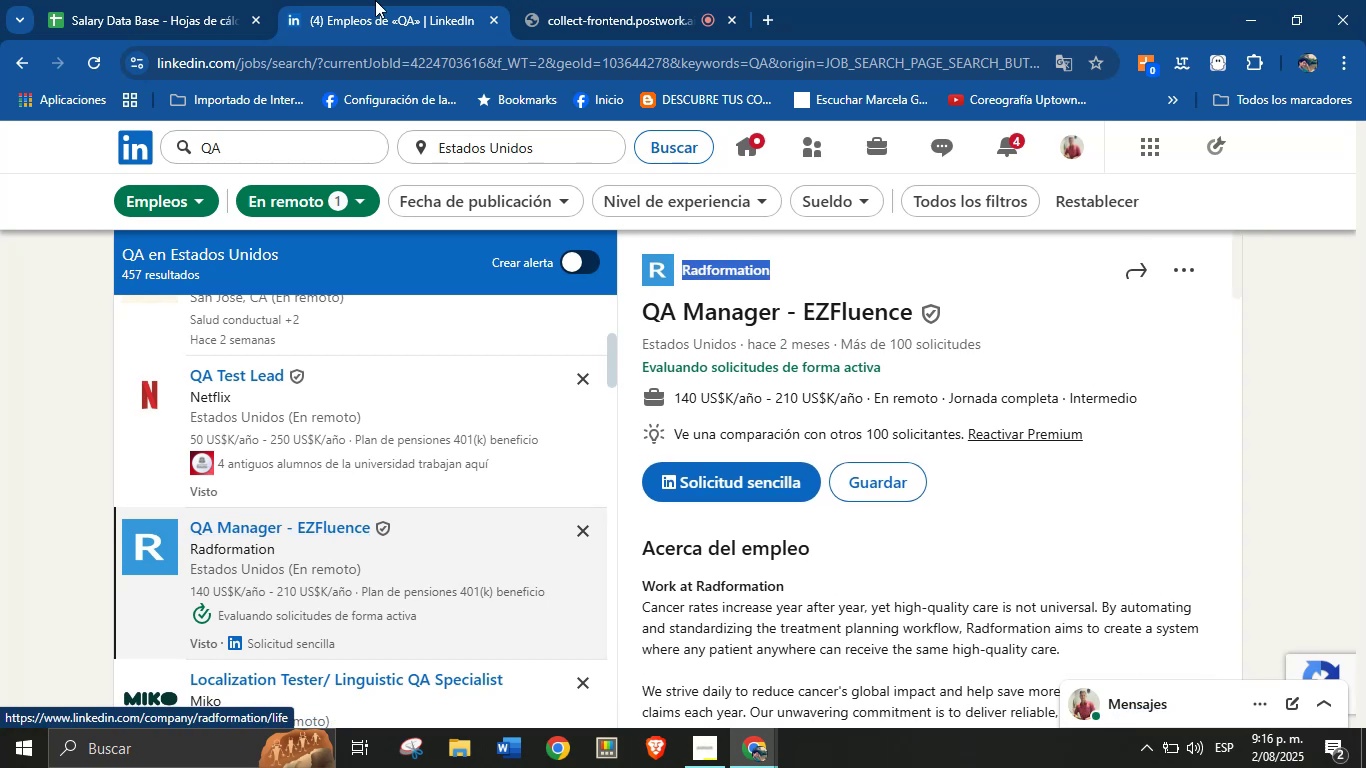 
key(Control+C)
 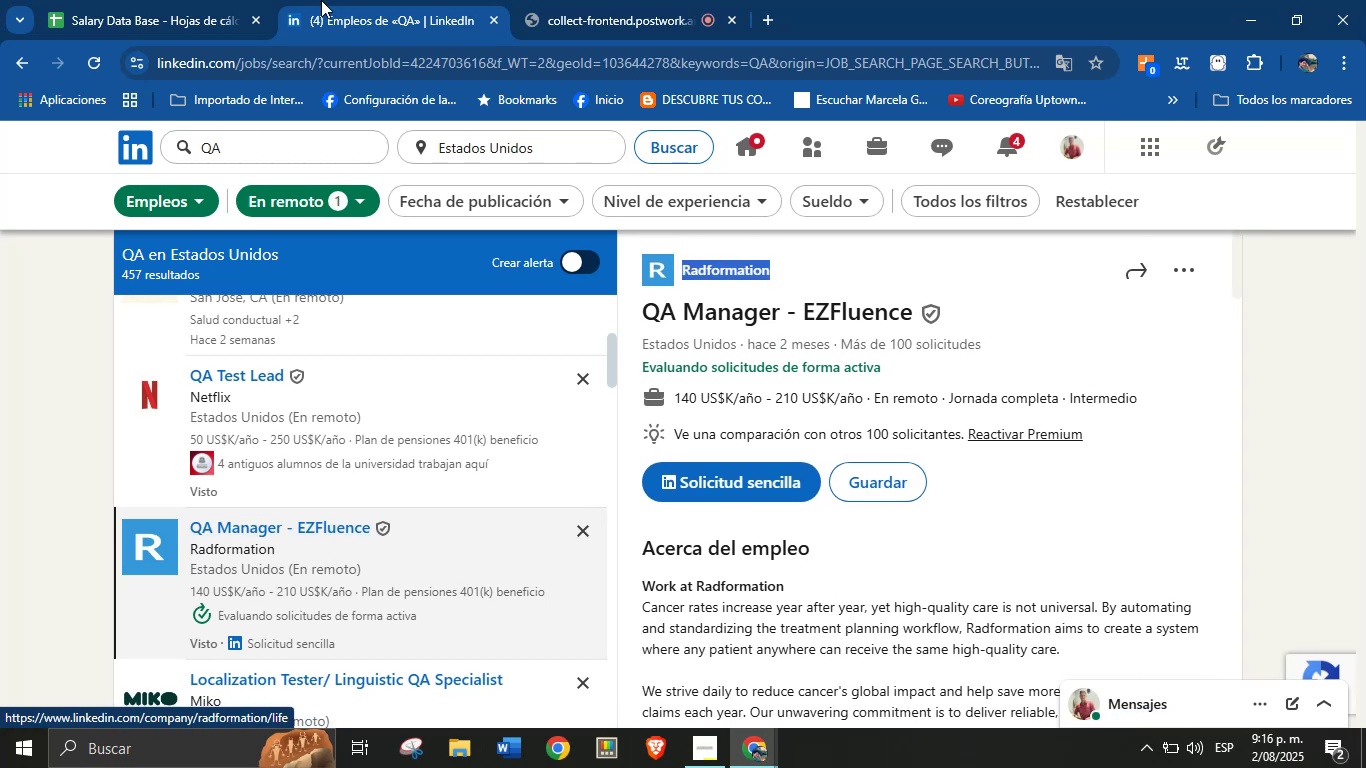 
left_click([231, 0])
 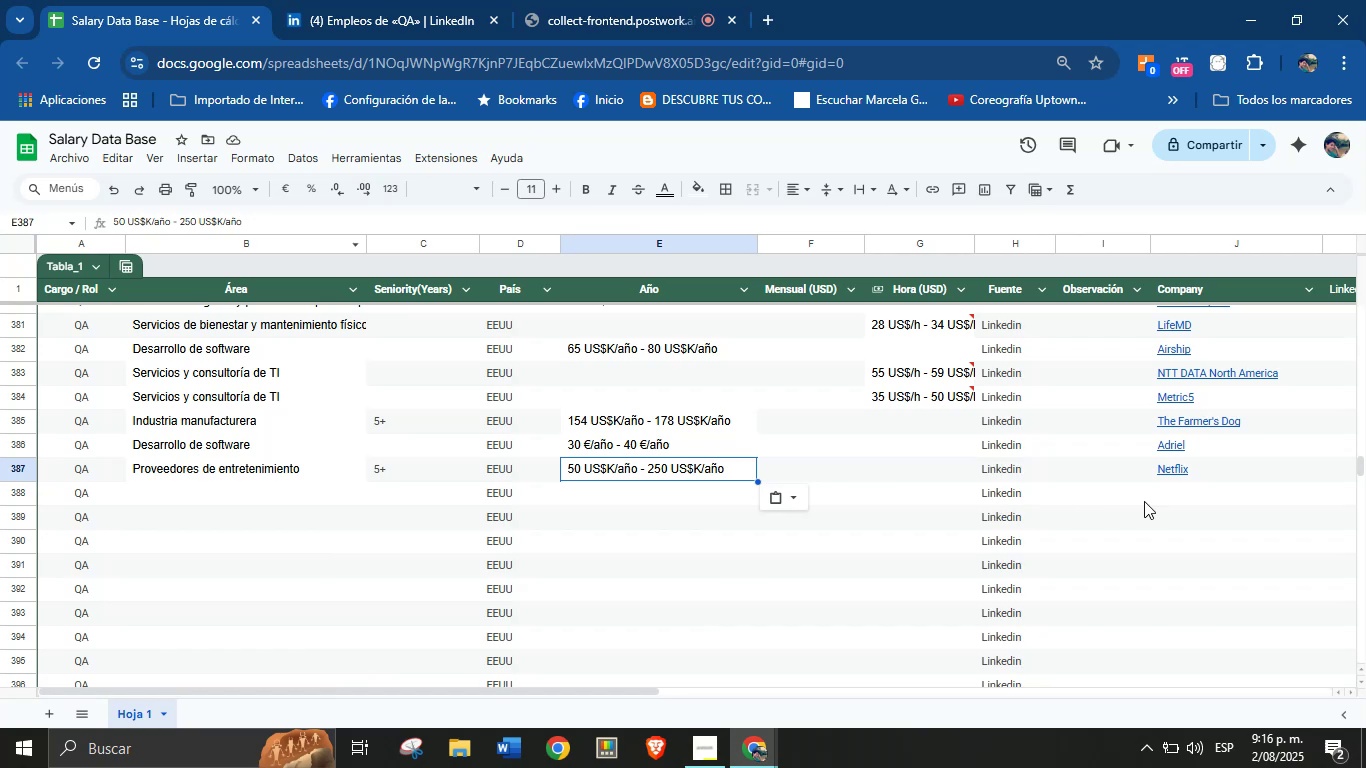 
left_click([1187, 491])
 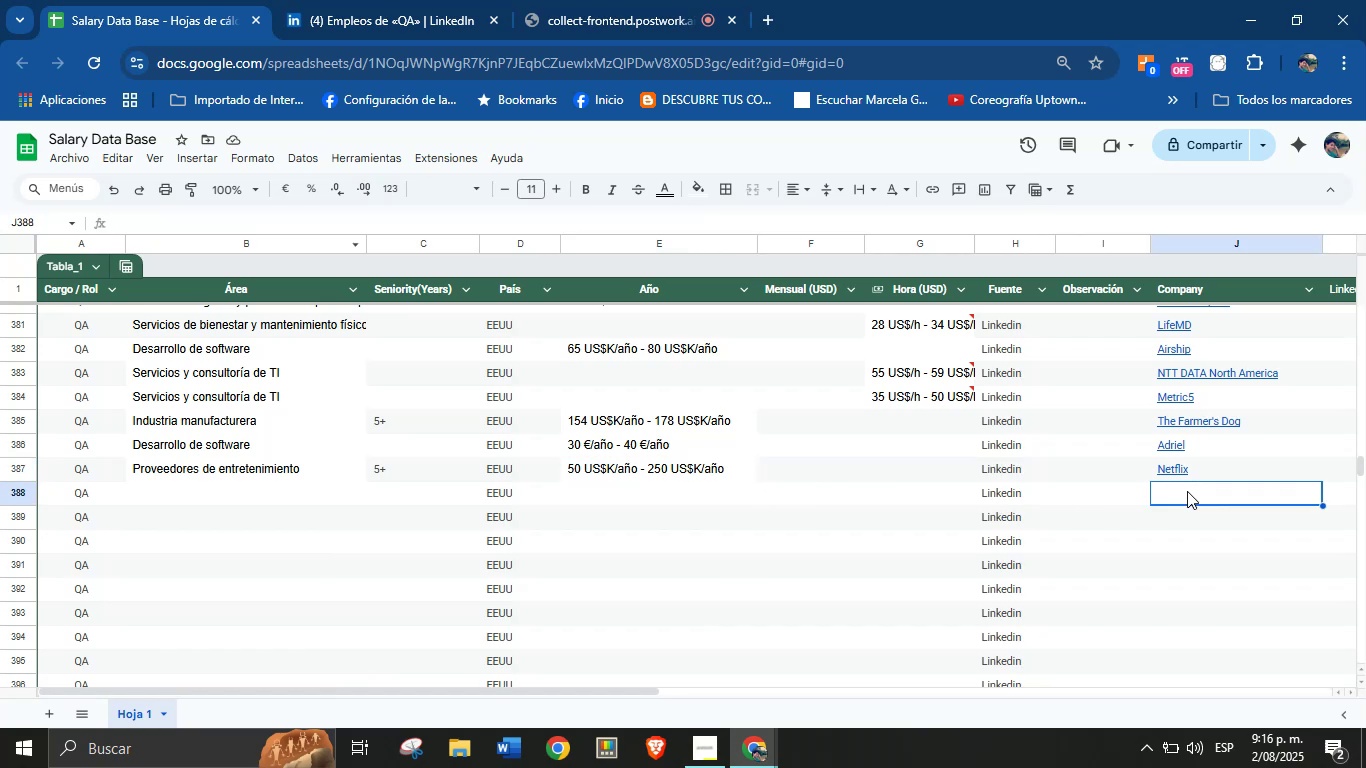 
key(Control+V)
 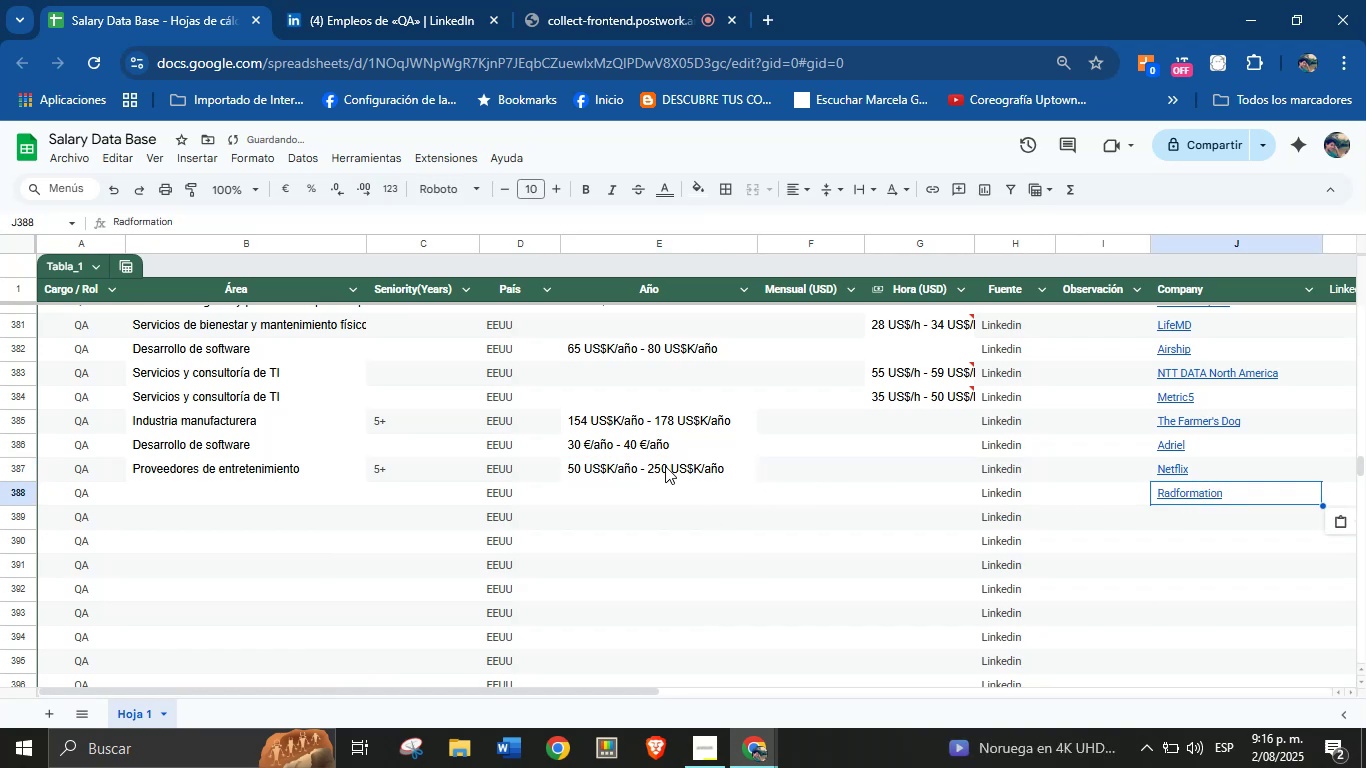 
left_click([451, 0])
 